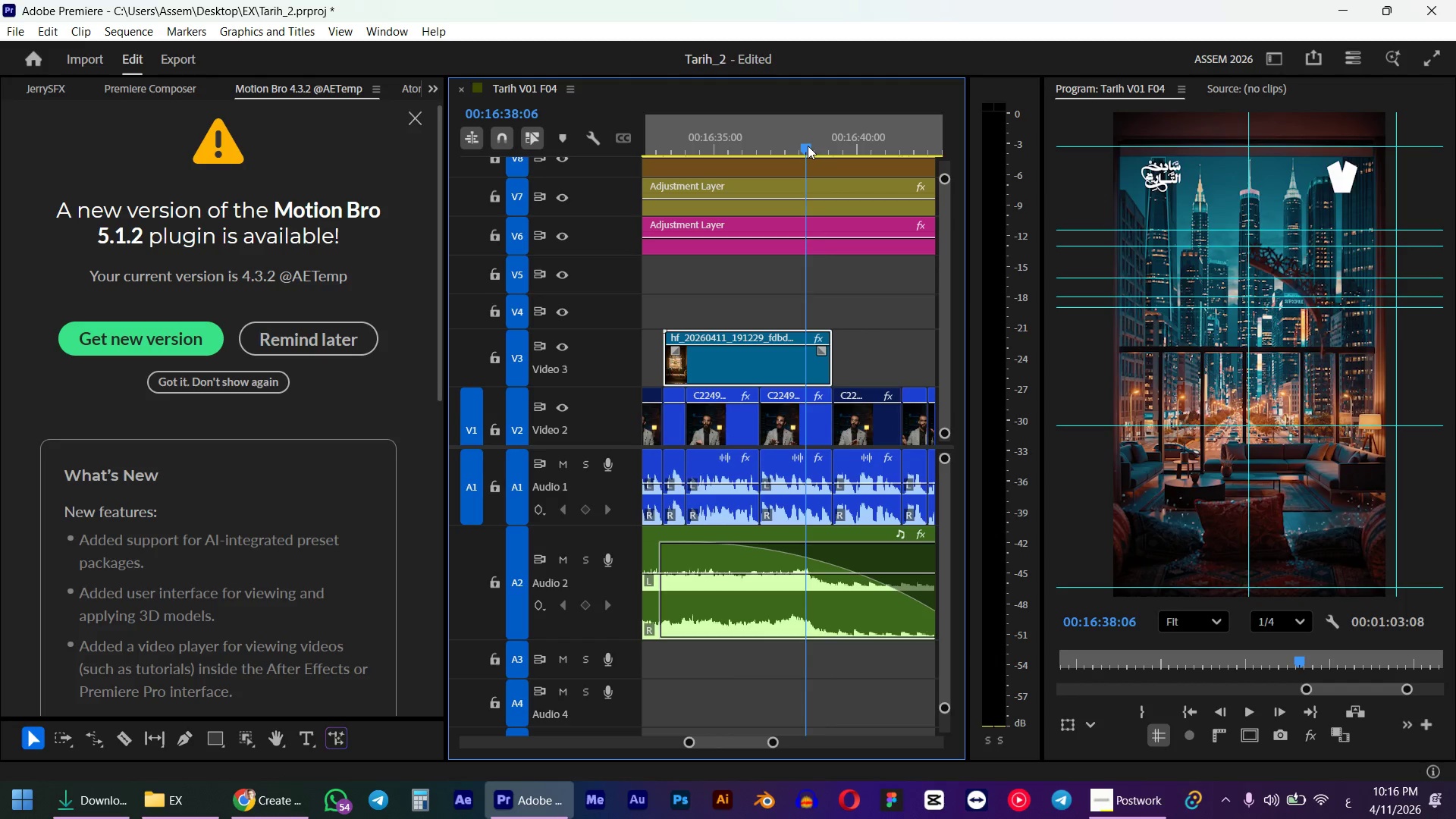 
key(Space)
 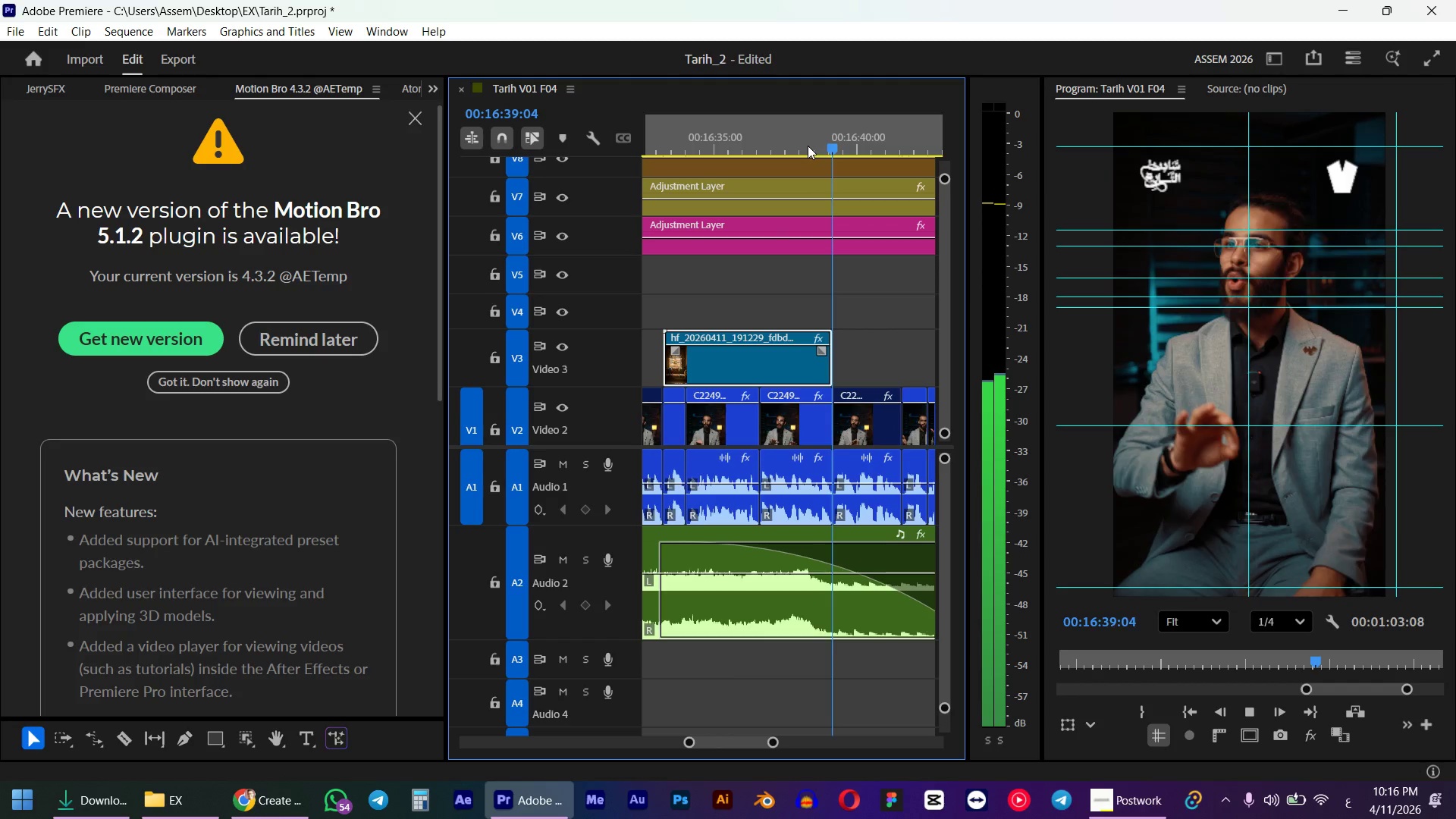 
hold_key(key=AltLeft, duration=1.05)
scroll: coordinate [821, 403], scroll_direction: down, amount: 6.0
 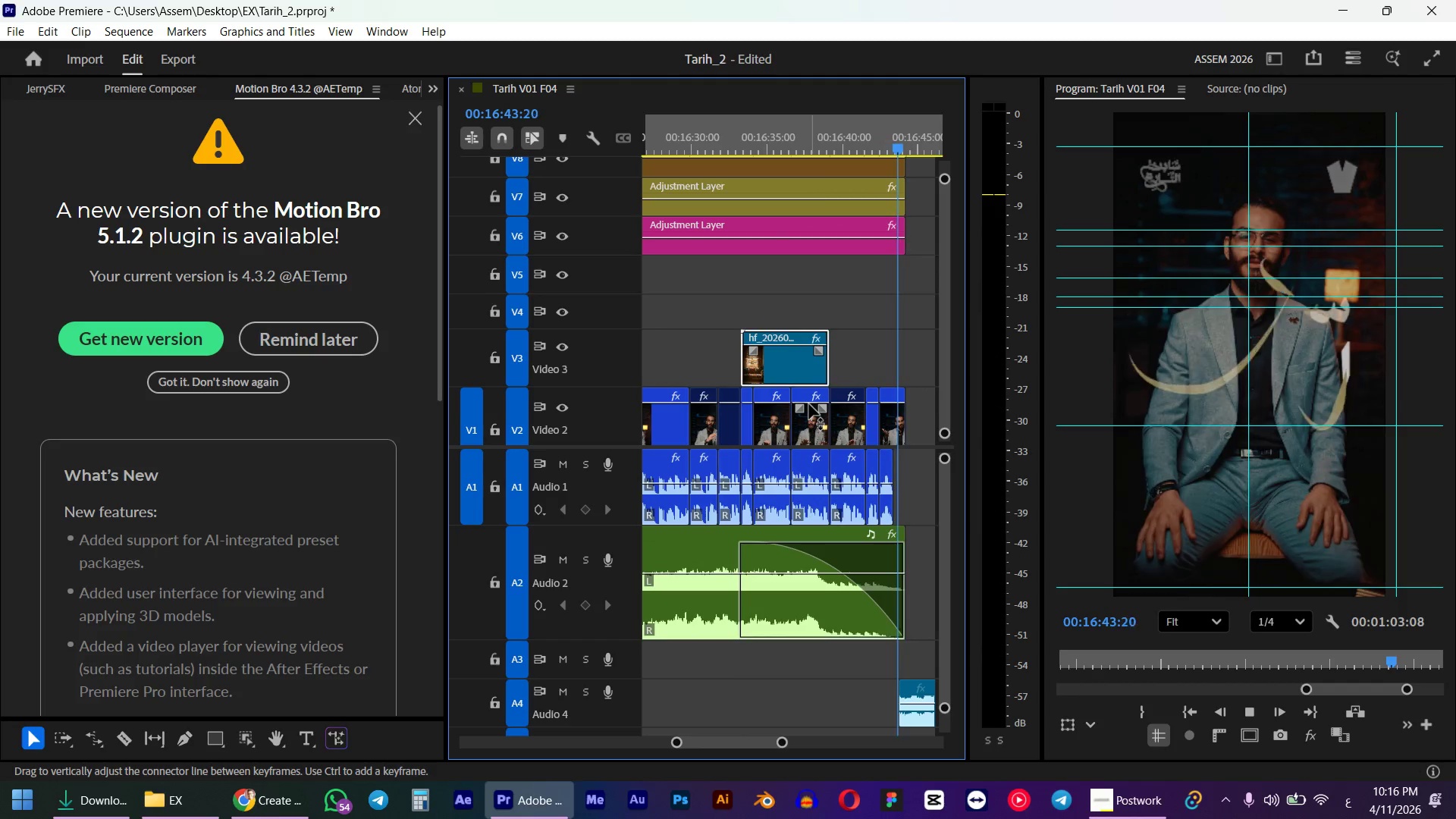 
key(Space)
 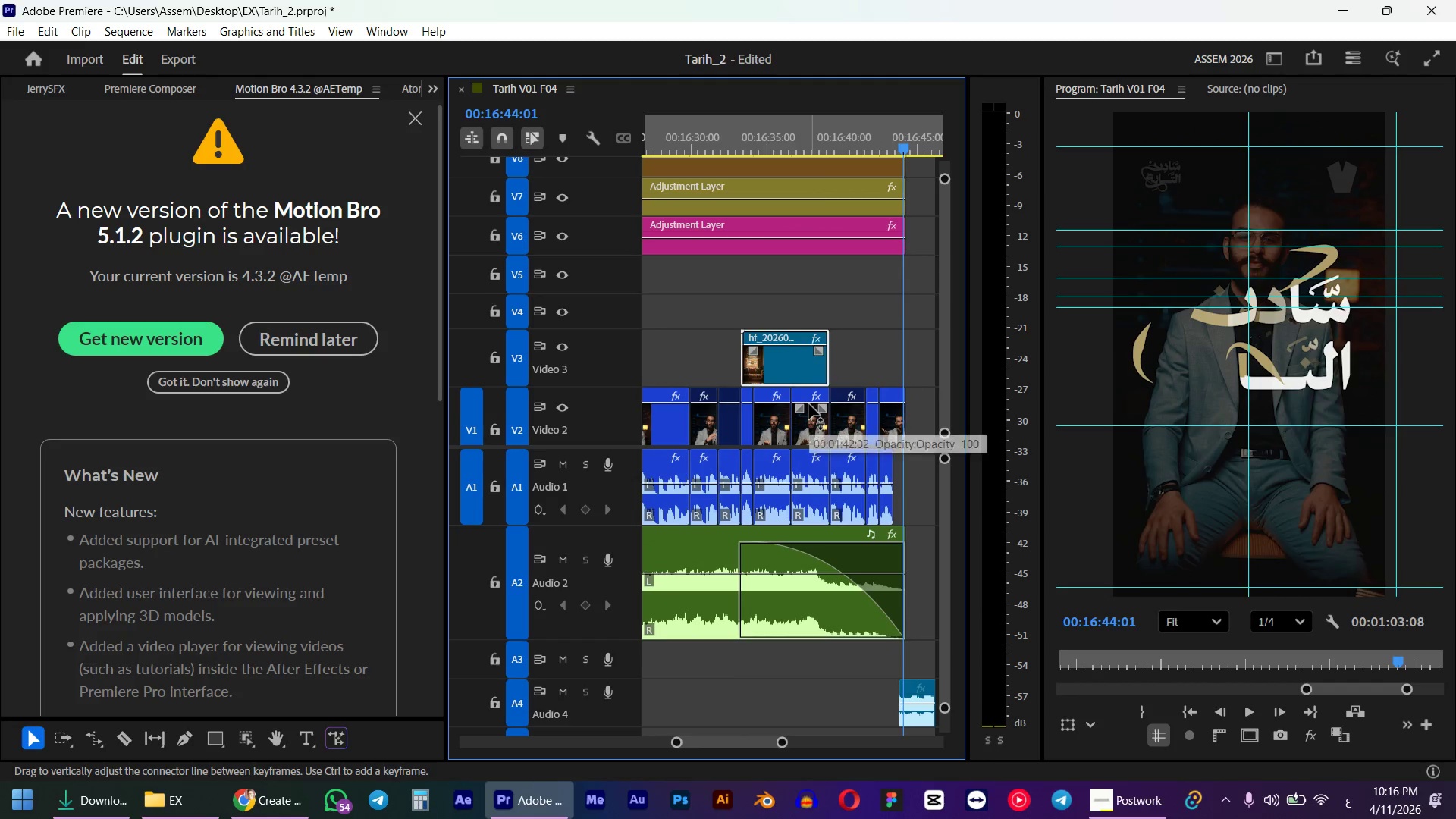 
hold_key(key=AltLeft, duration=0.34)
scroll: coordinate [786, 439], scroll_direction: down, amount: 3.0
 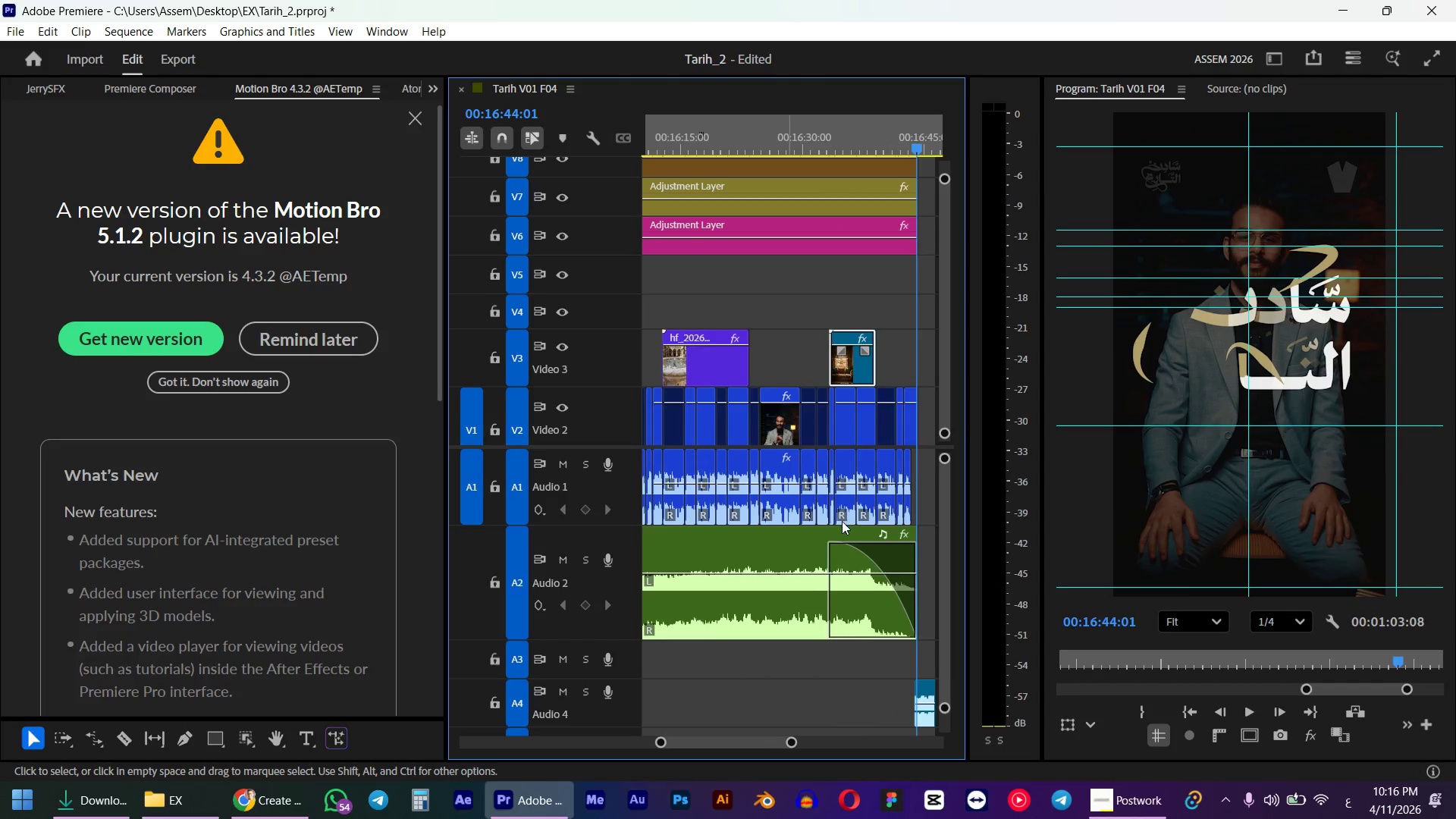 
hold_key(key=AltLeft, duration=1.14)
 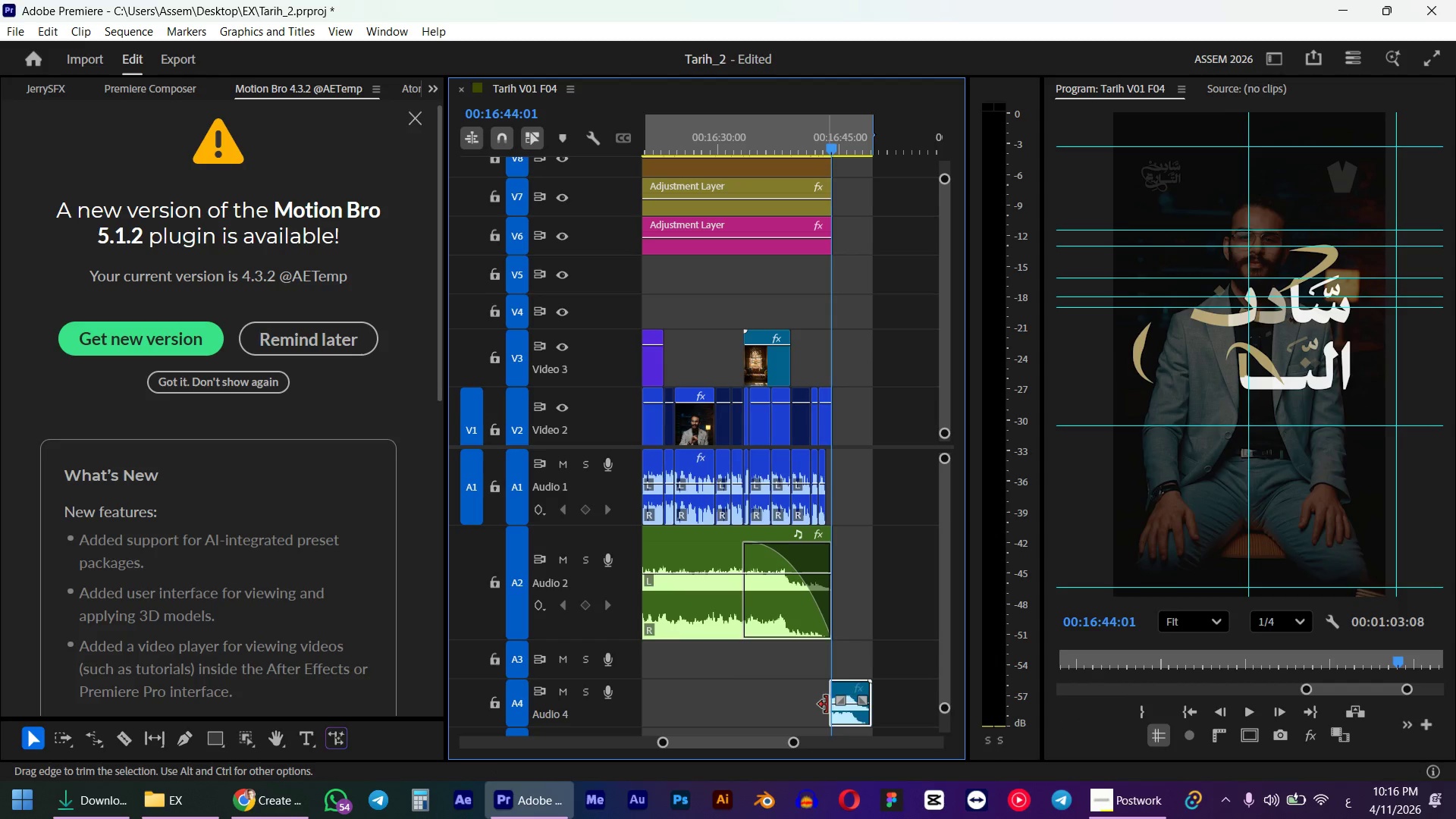 
scroll: coordinate [810, 534], scroll_direction: down, amount: 3.0
 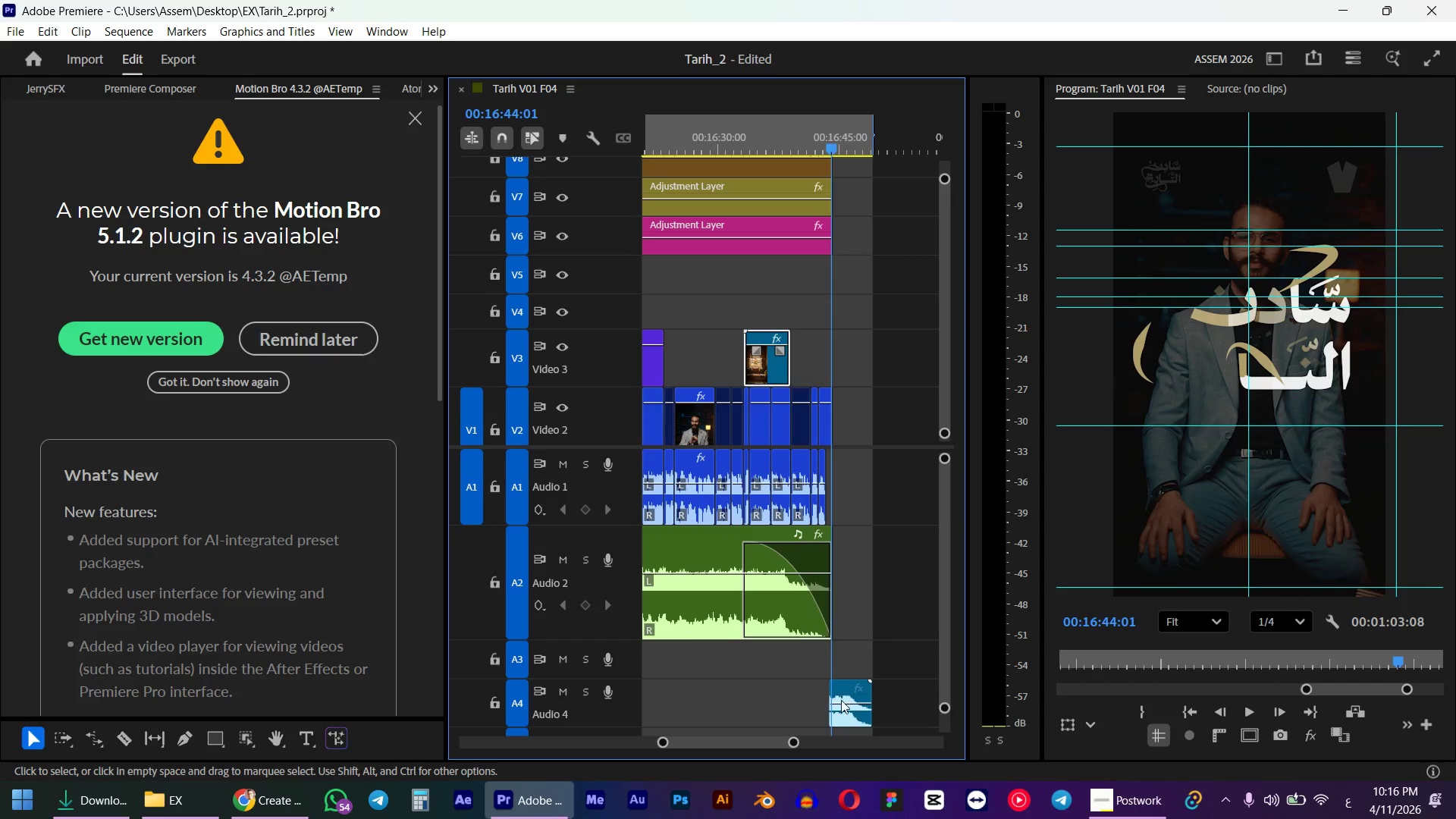 
left_click([845, 728])
 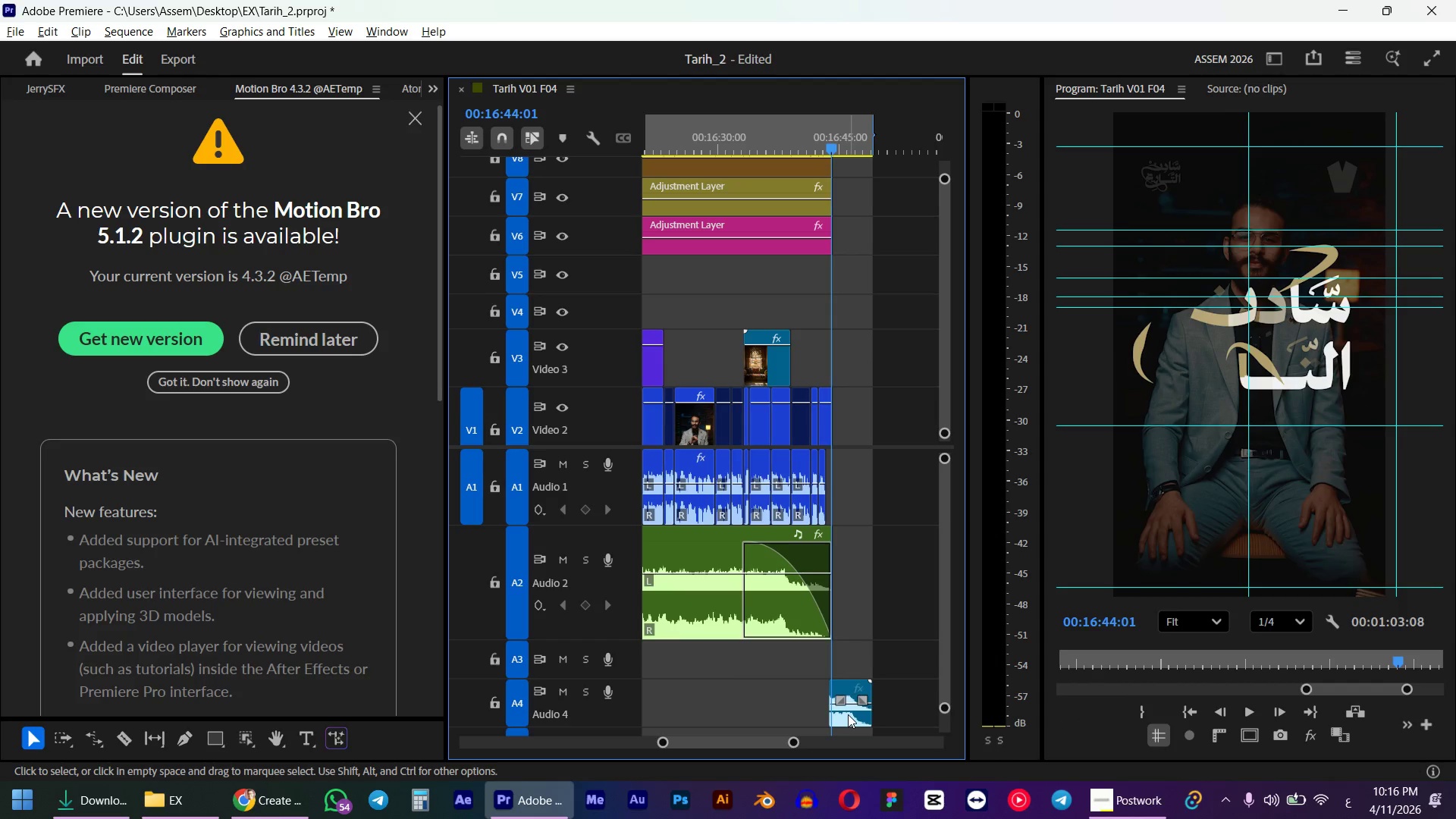 
left_click([848, 714])
 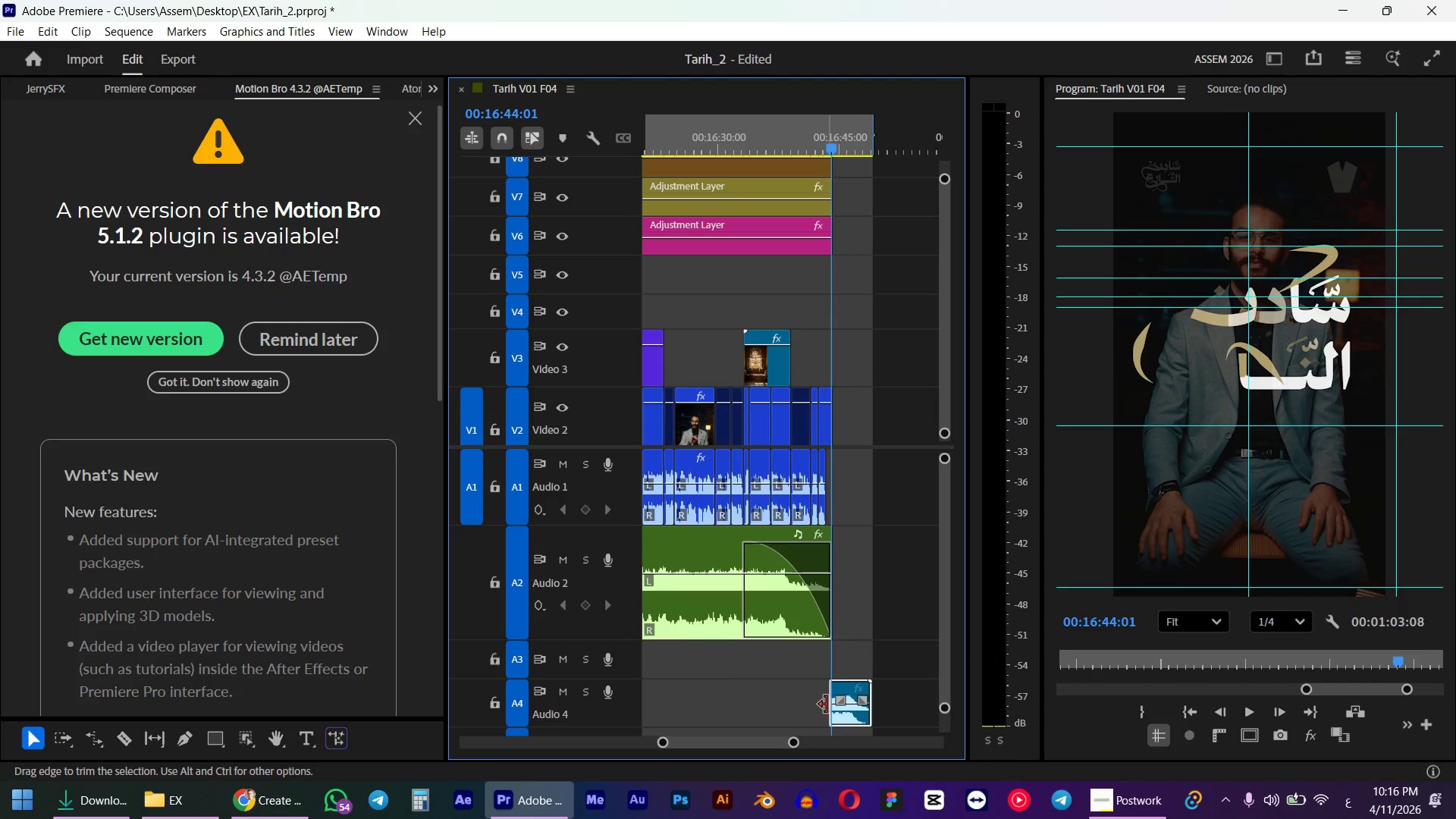 
left_click_drag(start_coordinate=[827, 704], to_coordinate=[708, 696])
 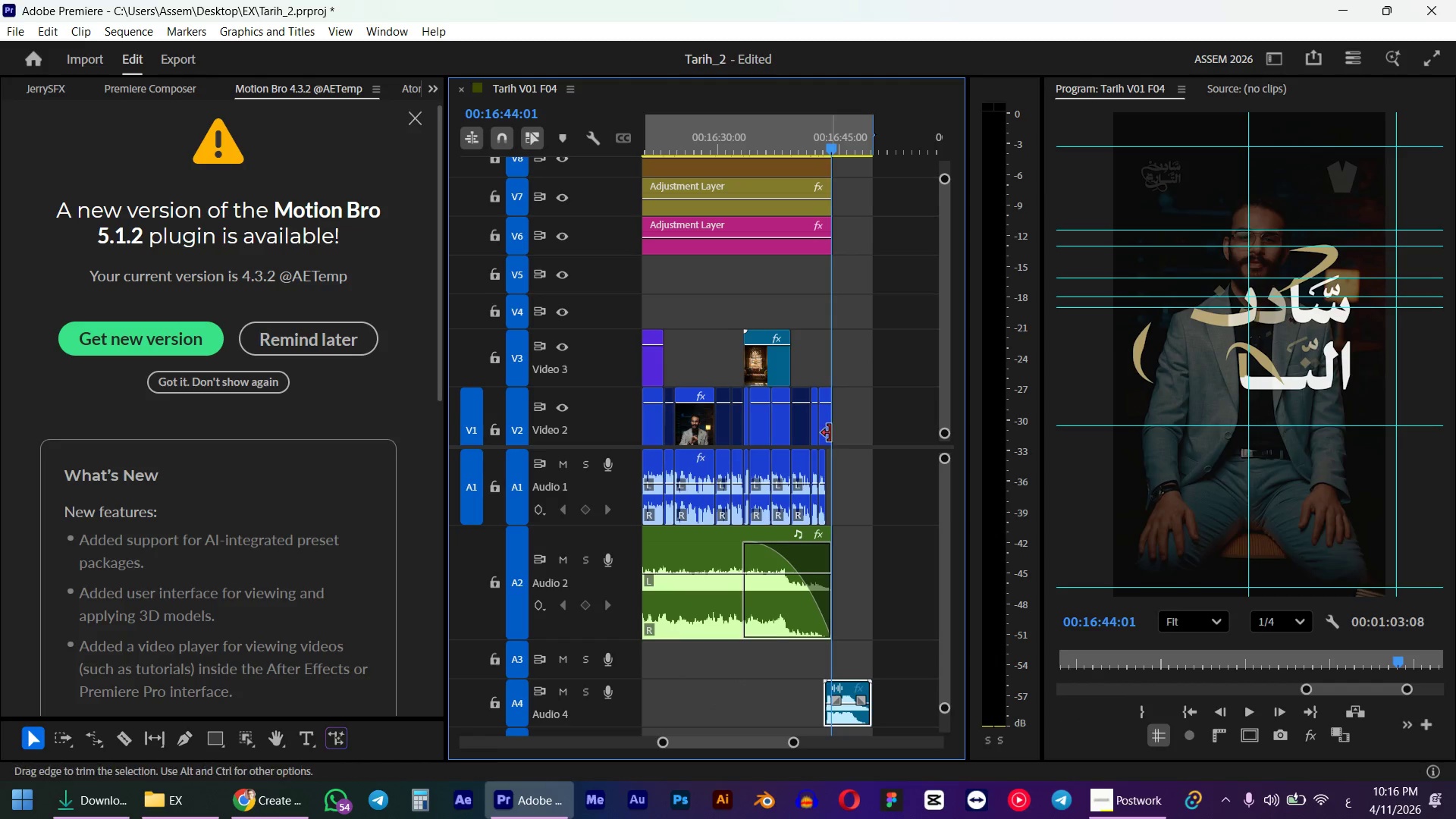 
scroll: coordinate [830, 433], scroll_direction: none, amount: 0.0
 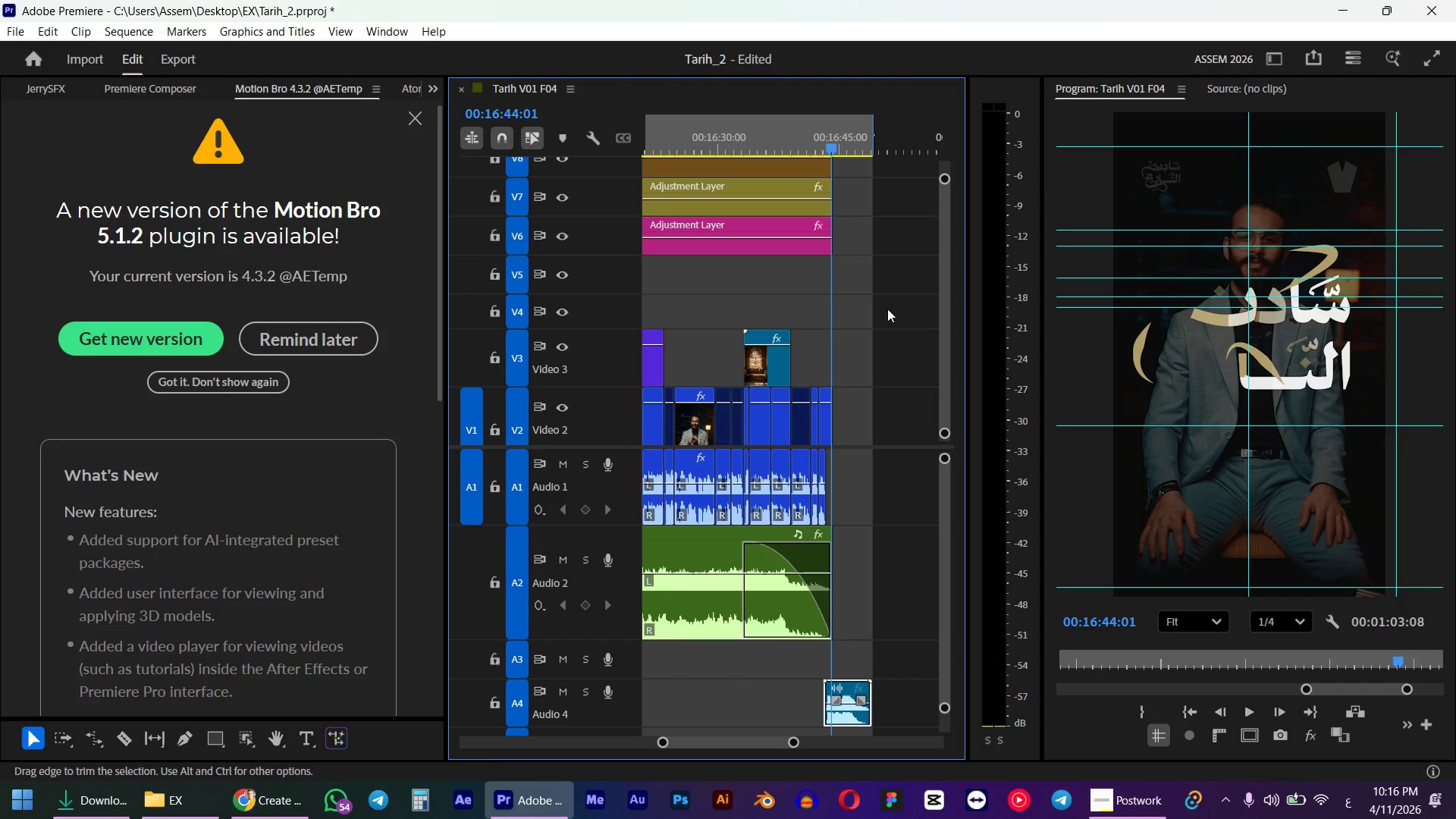 
hold_key(key=ControlLeft, duration=1.44)
scroll: coordinate [848, 270], scroll_direction: up, amount: 20.0
 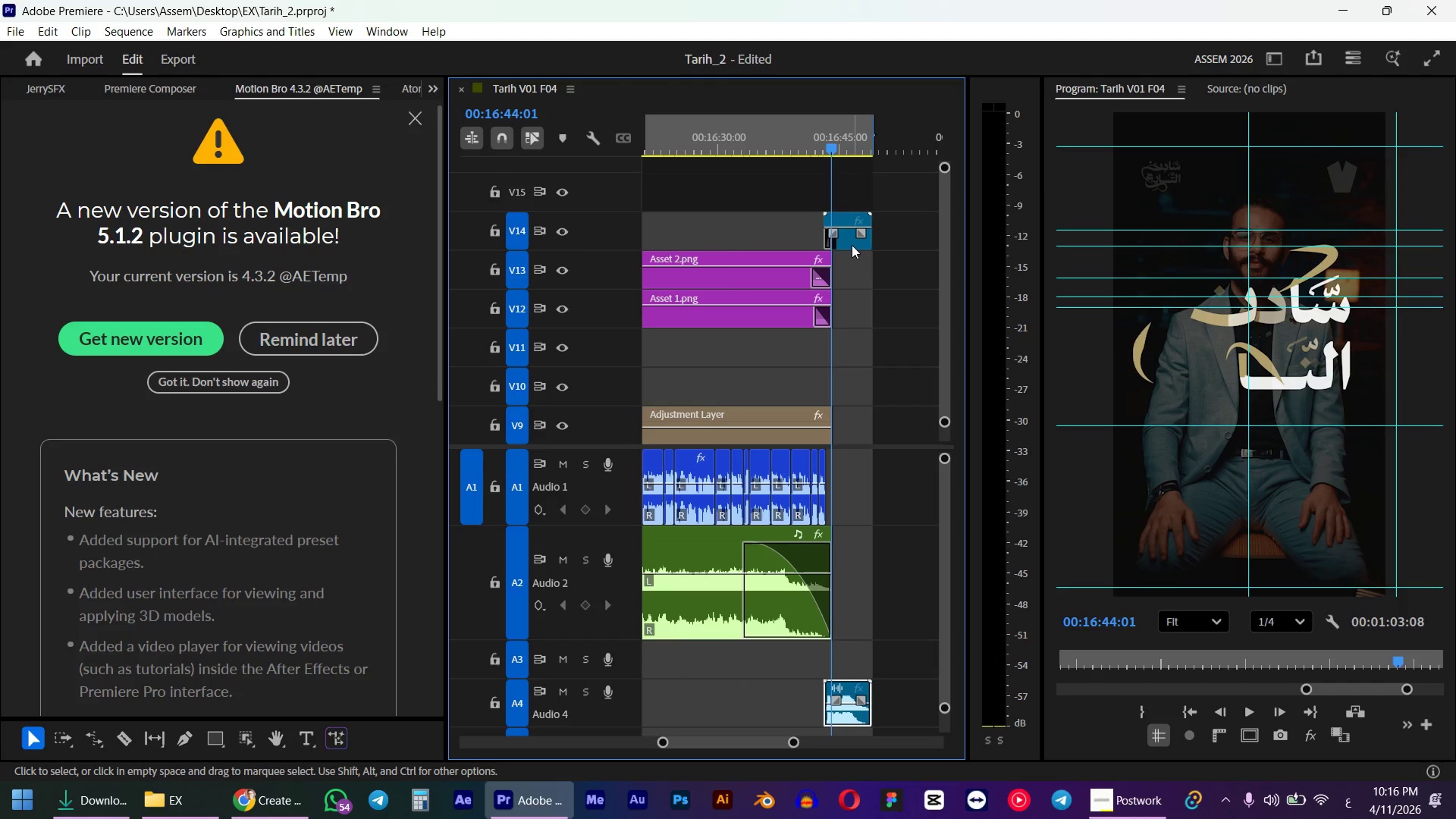 
hold_key(key=AltLeft, duration=0.48)
left_click([852, 245])
 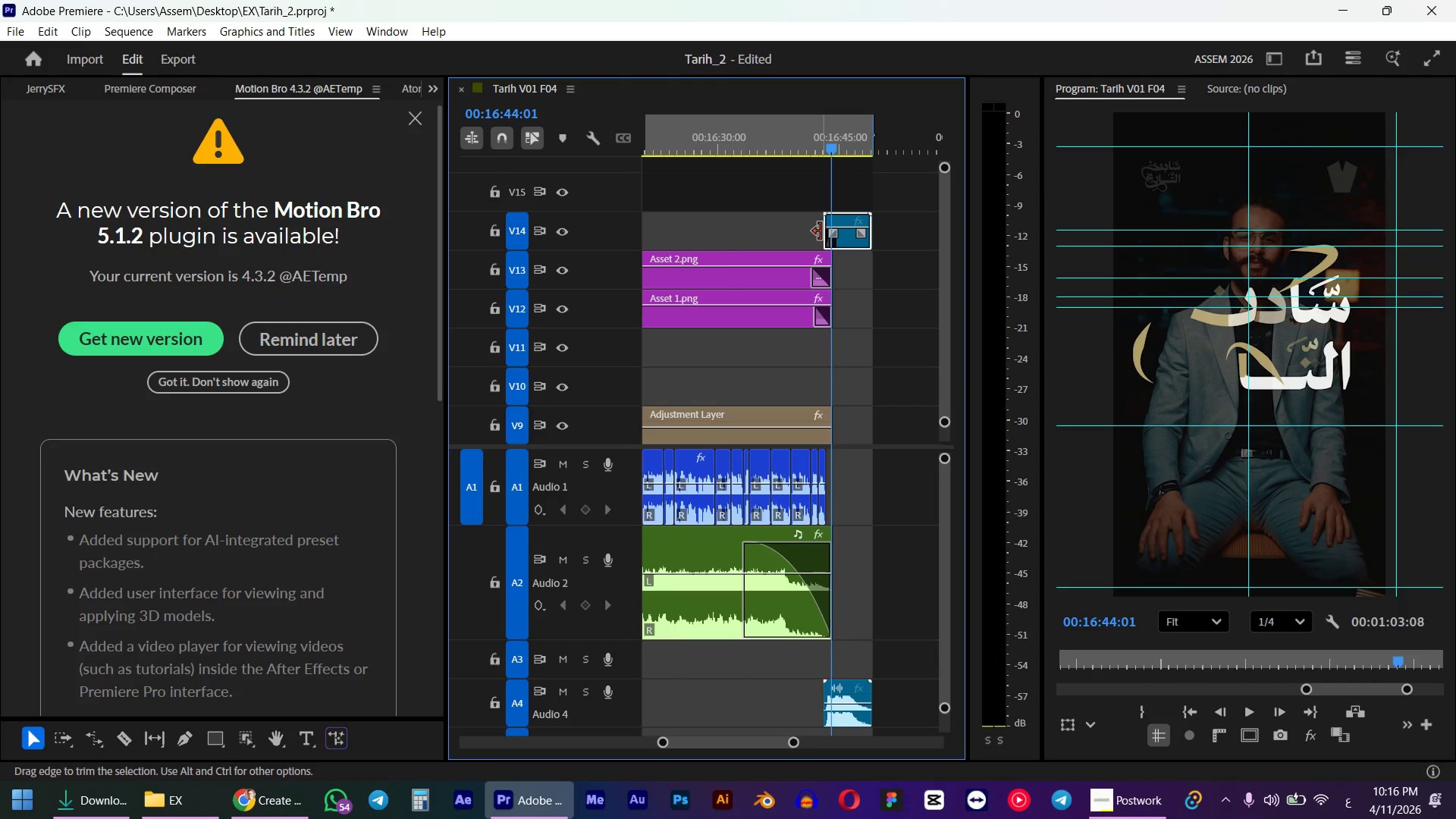 
left_click_drag(start_coordinate=[821, 231], to_coordinate=[732, 233])
 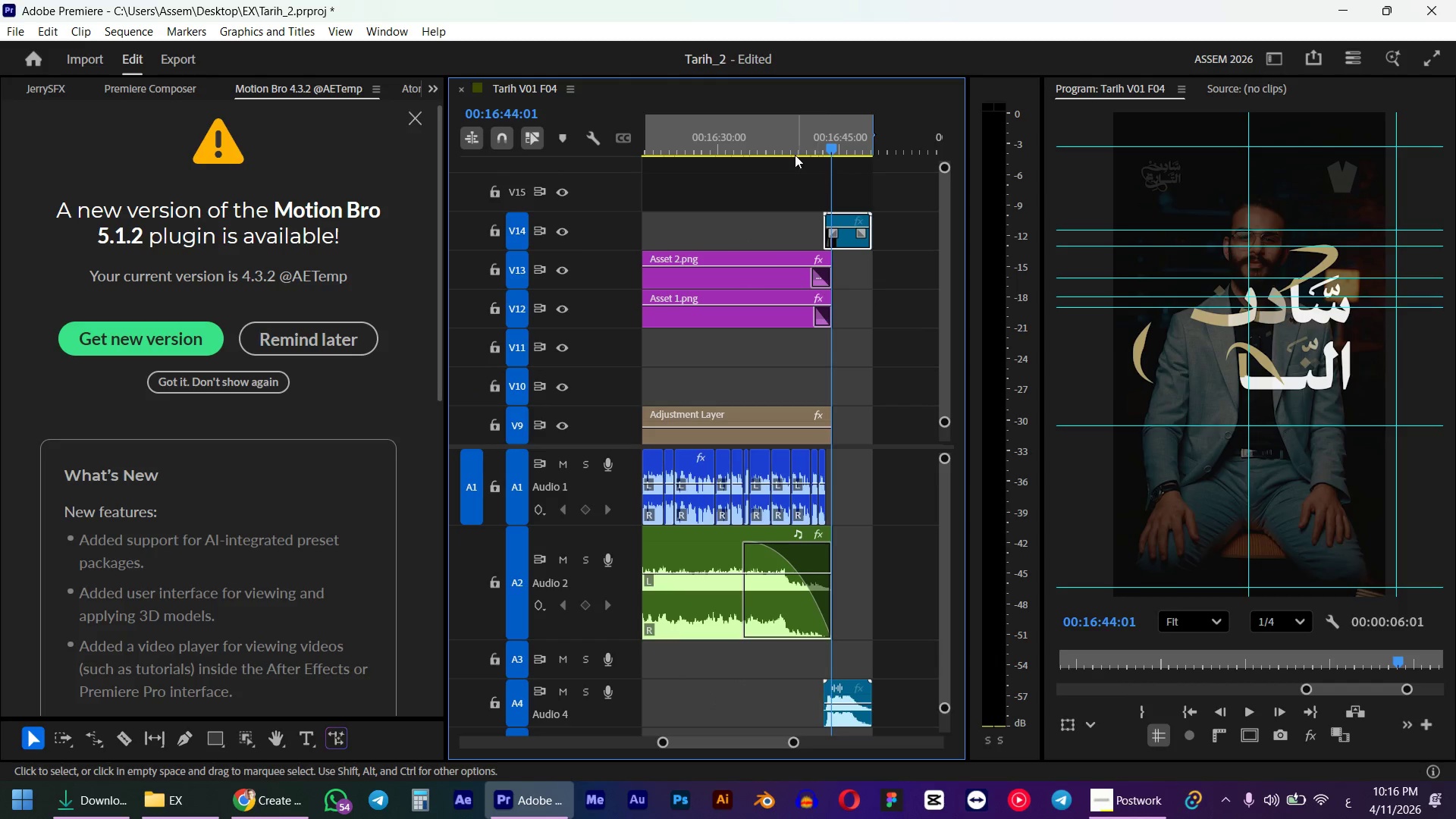 
left_click_drag(start_coordinate=[787, 136], to_coordinate=[812, 127])
 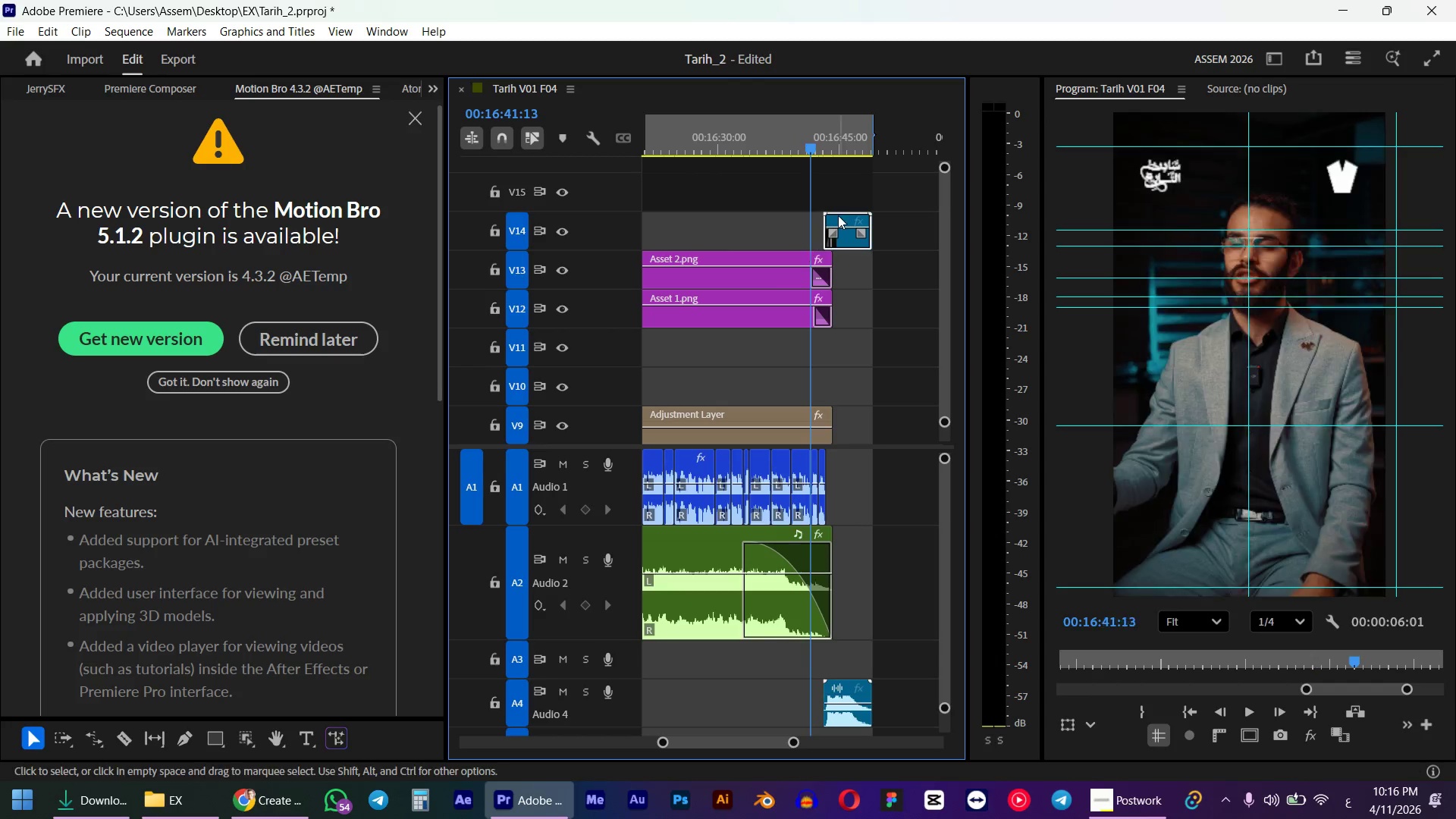 
hold_key(key=ShiftLeft, duration=0.45)
 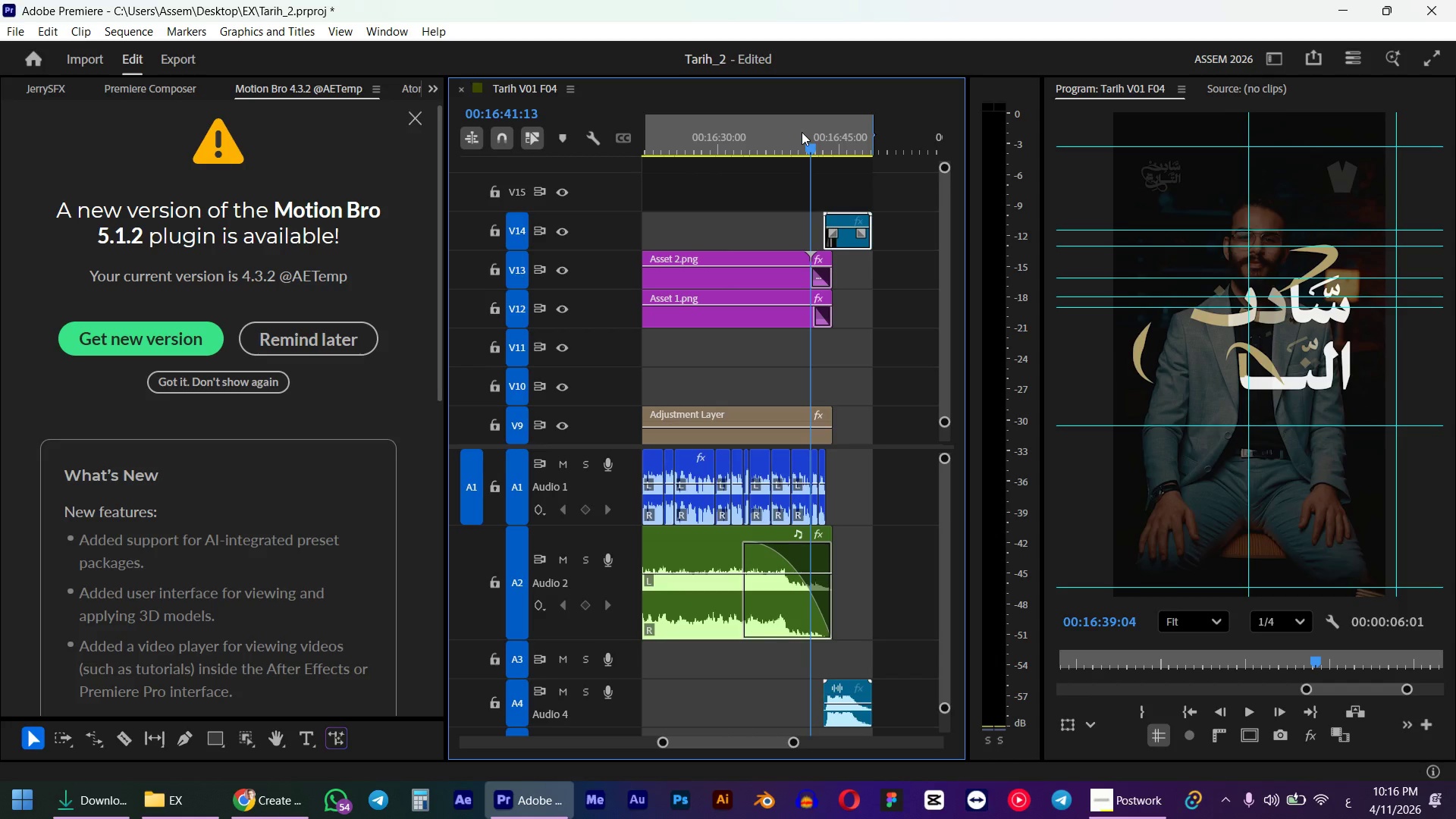 
key(Space)
 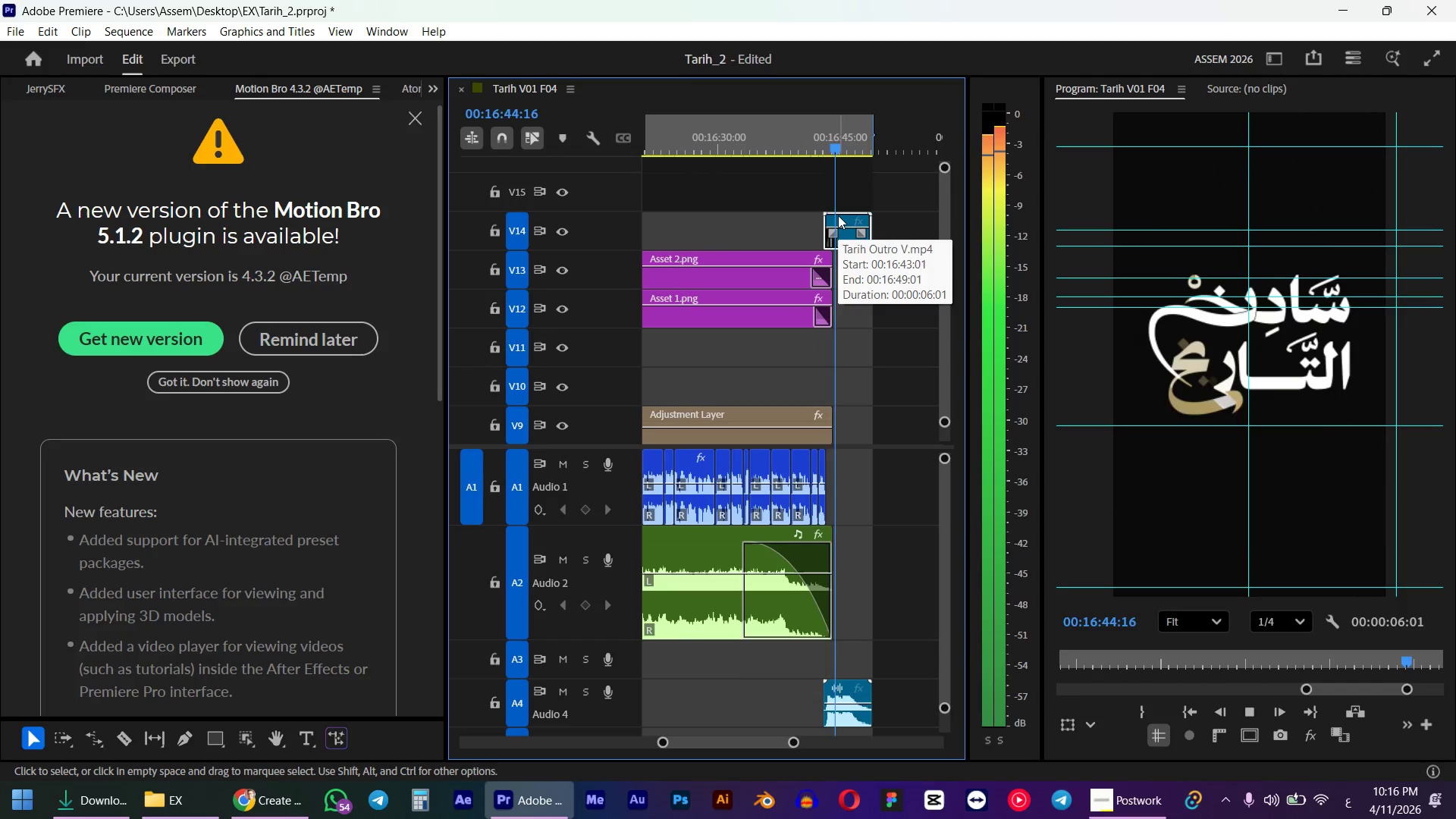 
wait(5.19)
 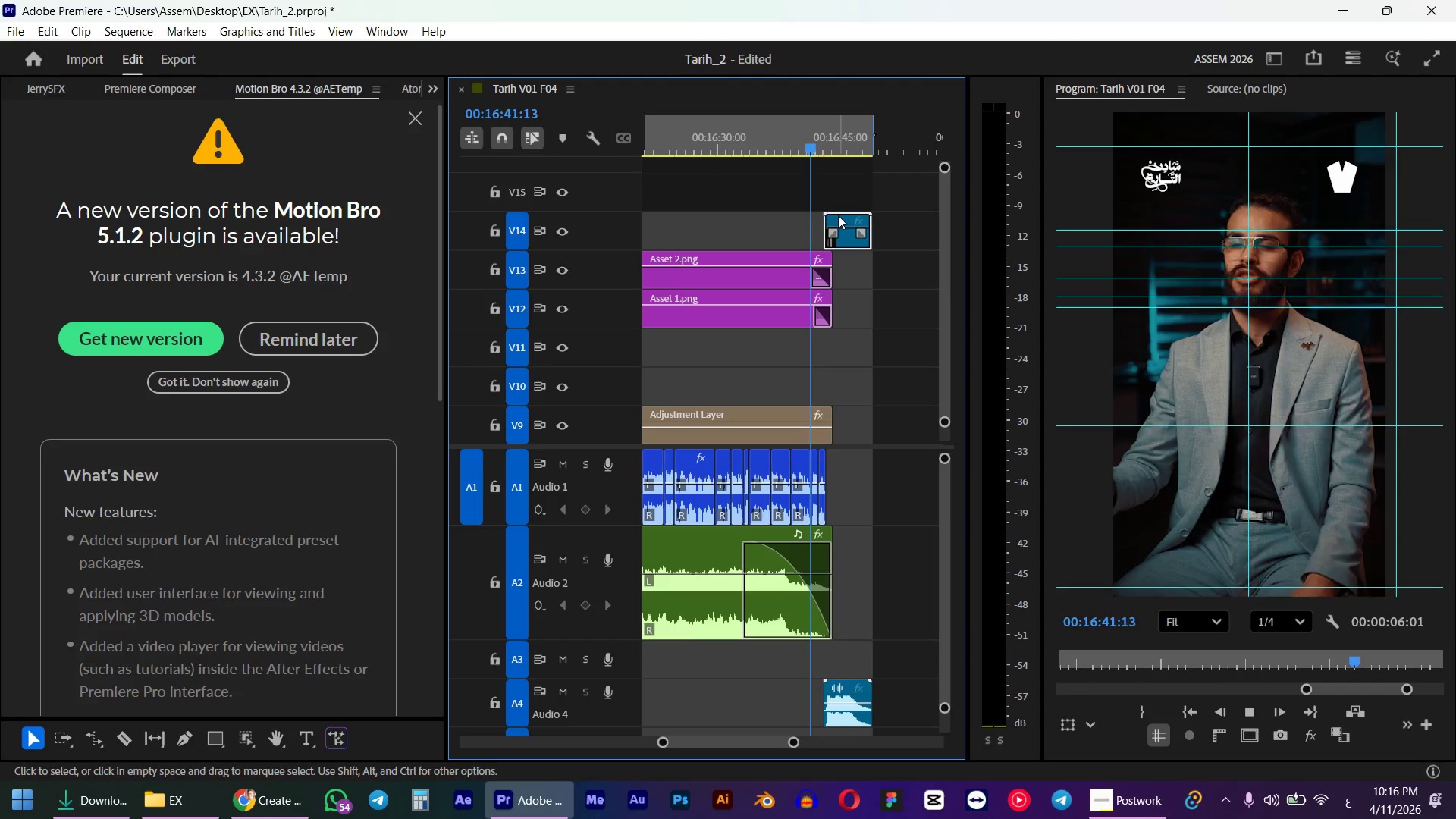 
key(Space)
 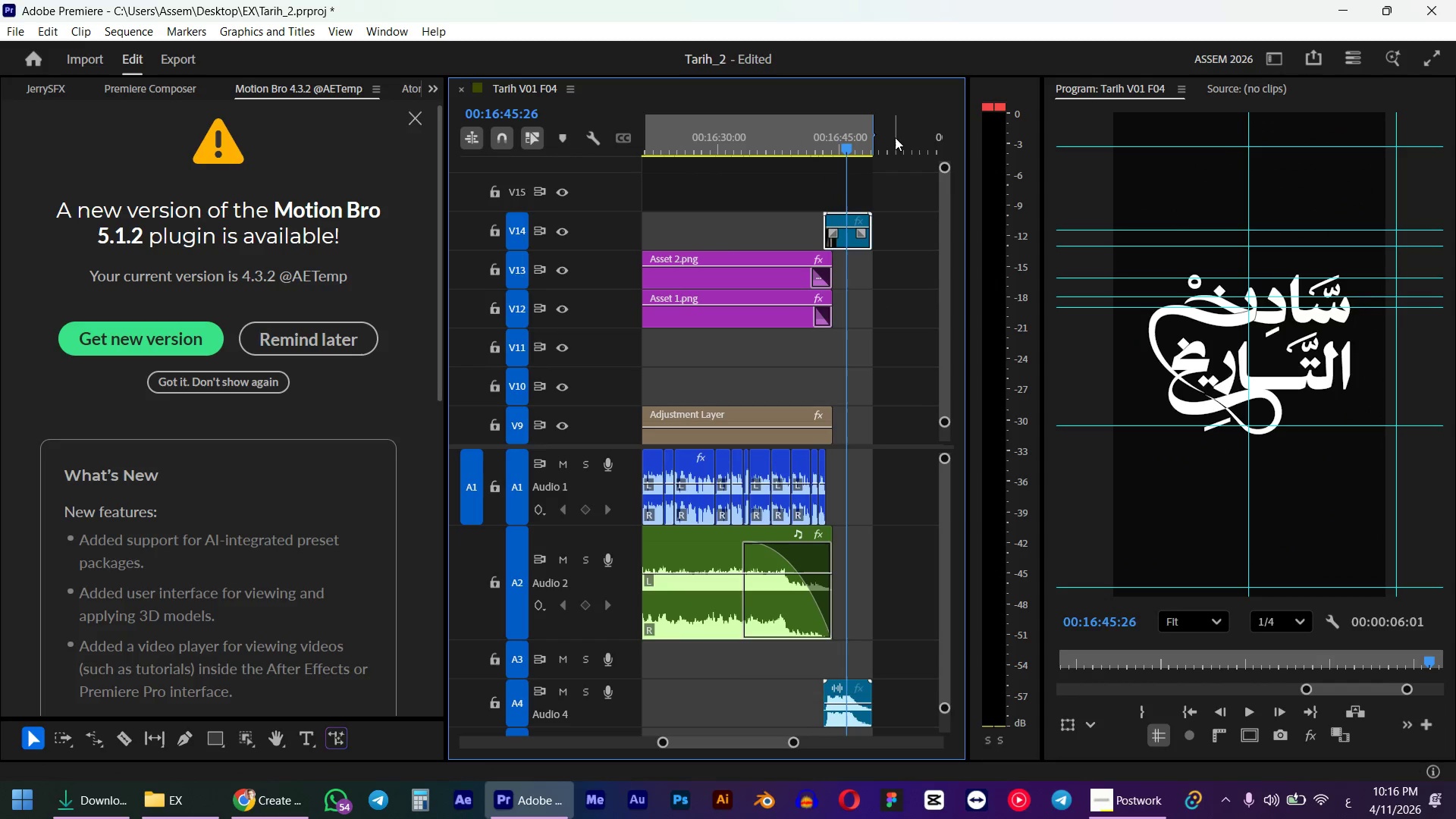 
left_click_drag(start_coordinate=[896, 137], to_coordinate=[881, 137])
 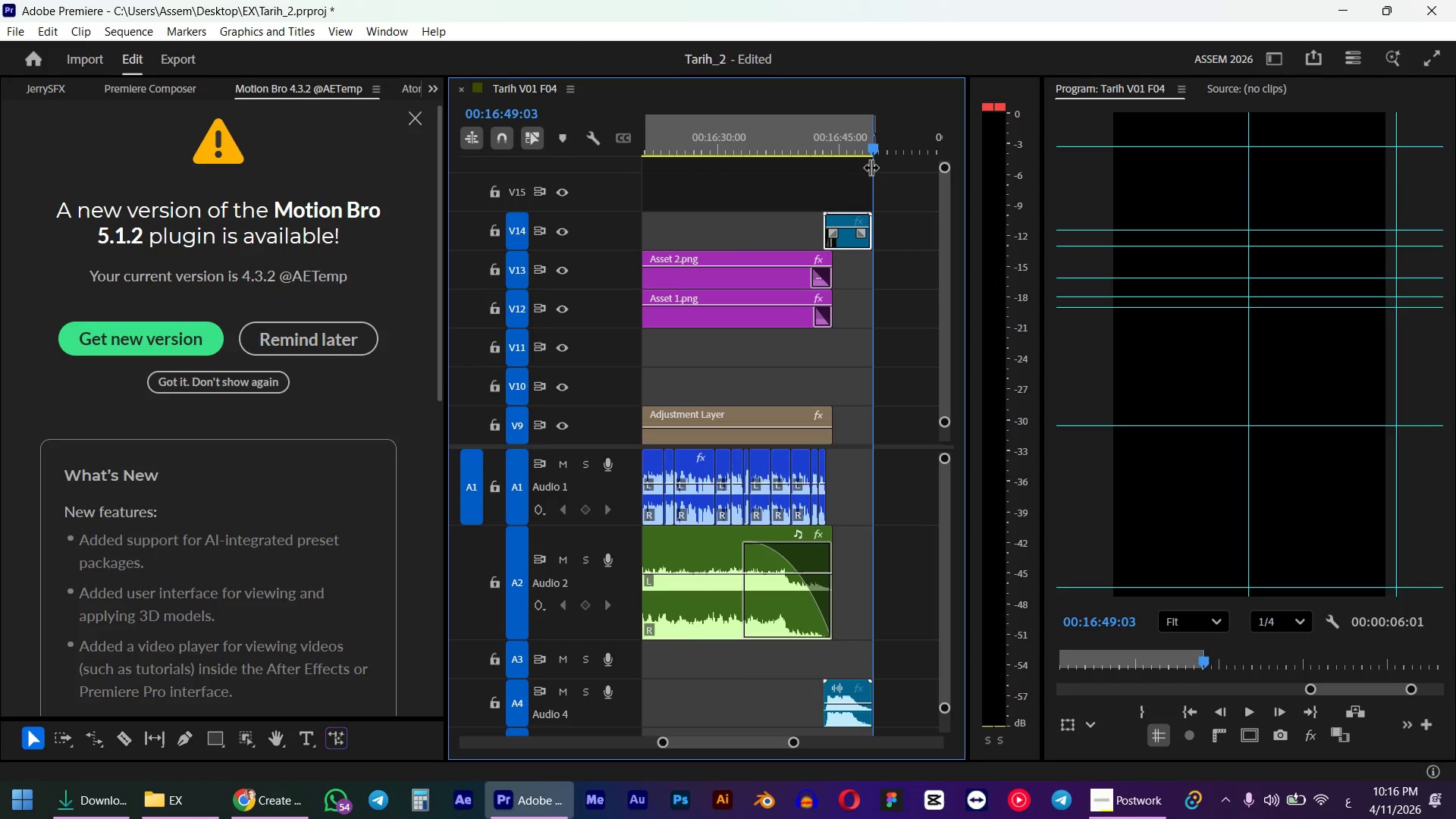 
hold_key(key=ShiftLeft, duration=0.45)
 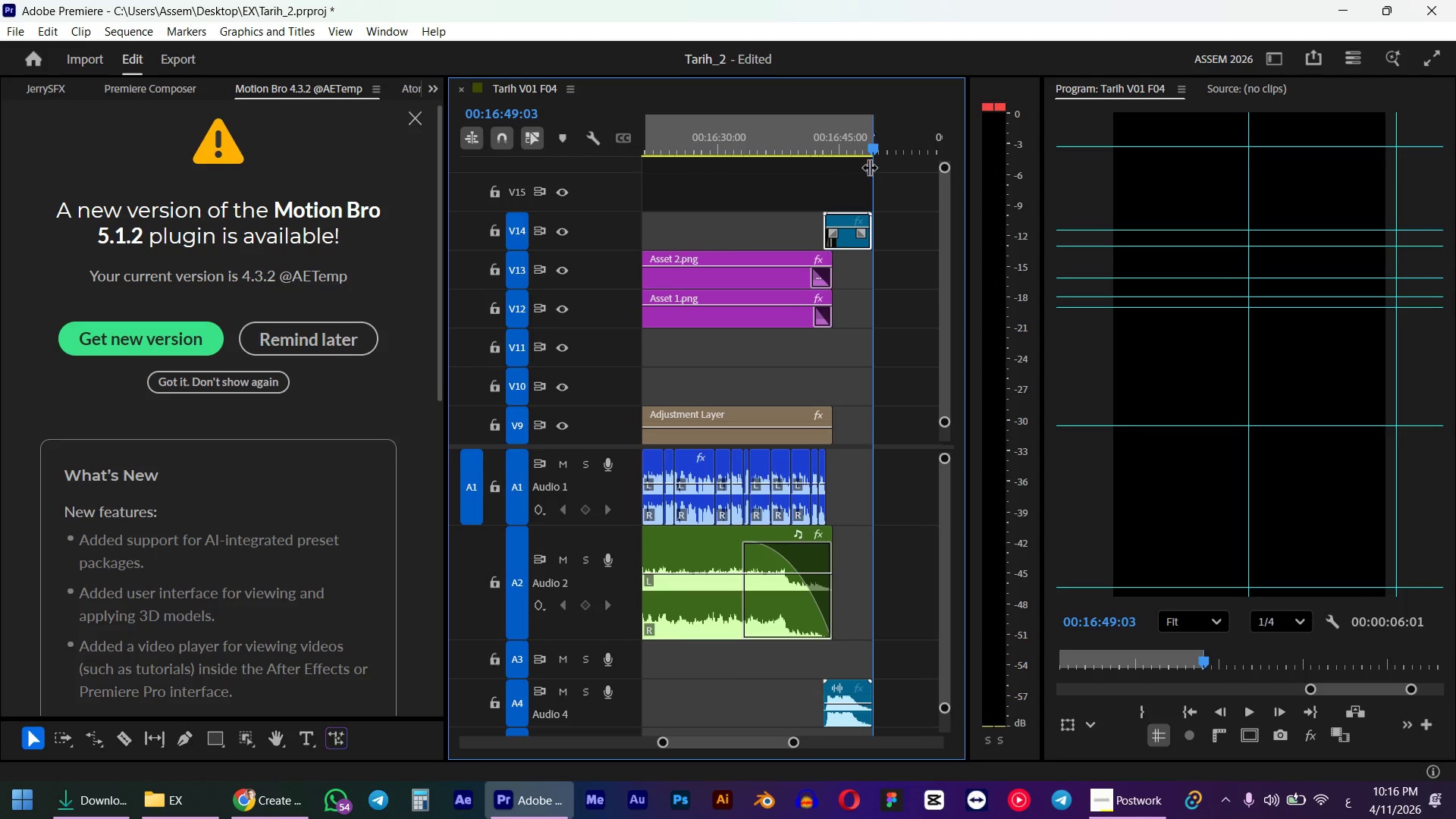 
key(O)
 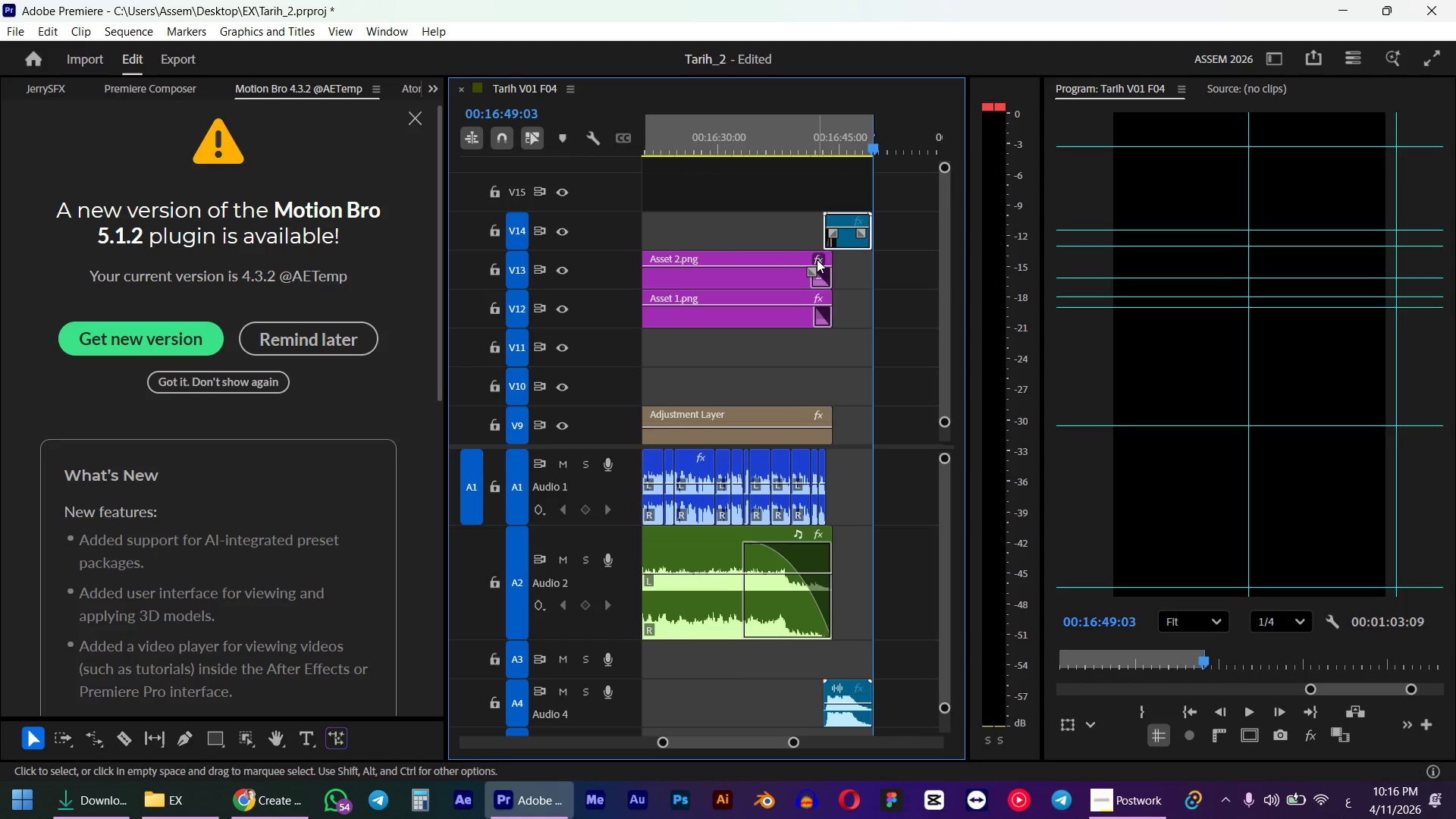 
scroll: coordinate [811, 259], scroll_direction: up, amount: 14.0
 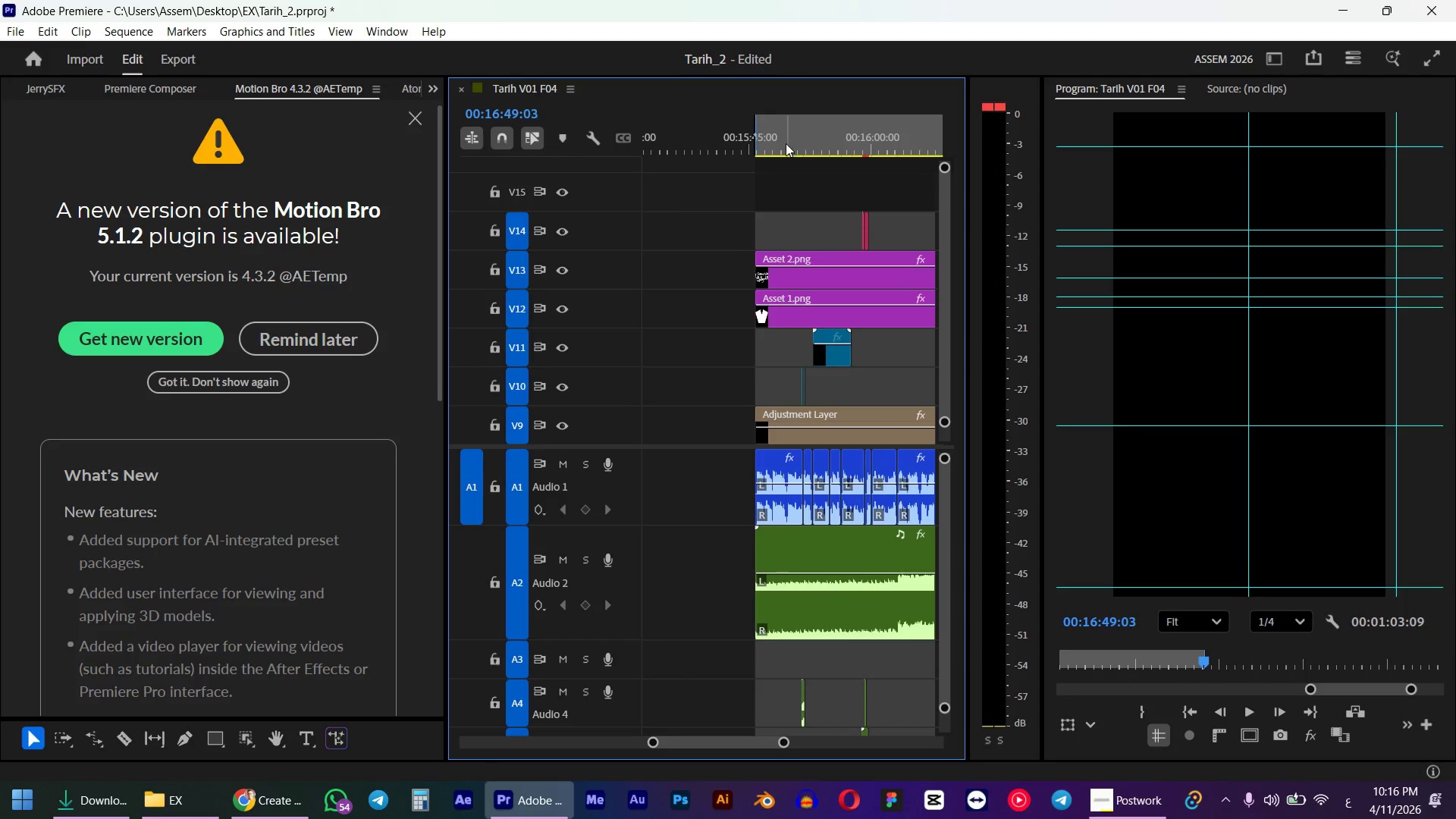 
left_click_drag(start_coordinate=[780, 132], to_coordinate=[750, 133])
 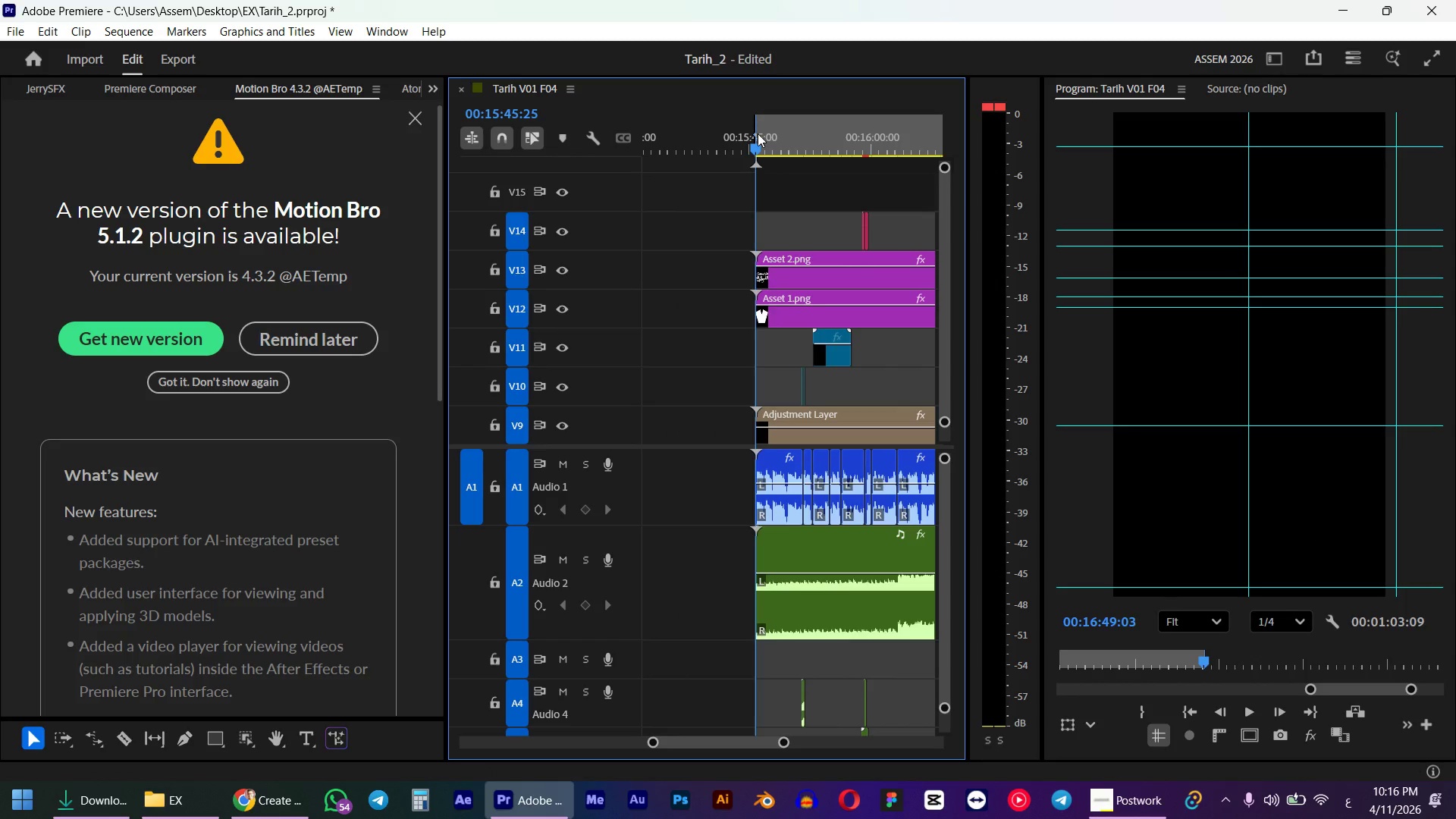 
hold_key(key=ShiftLeft, duration=0.48)
 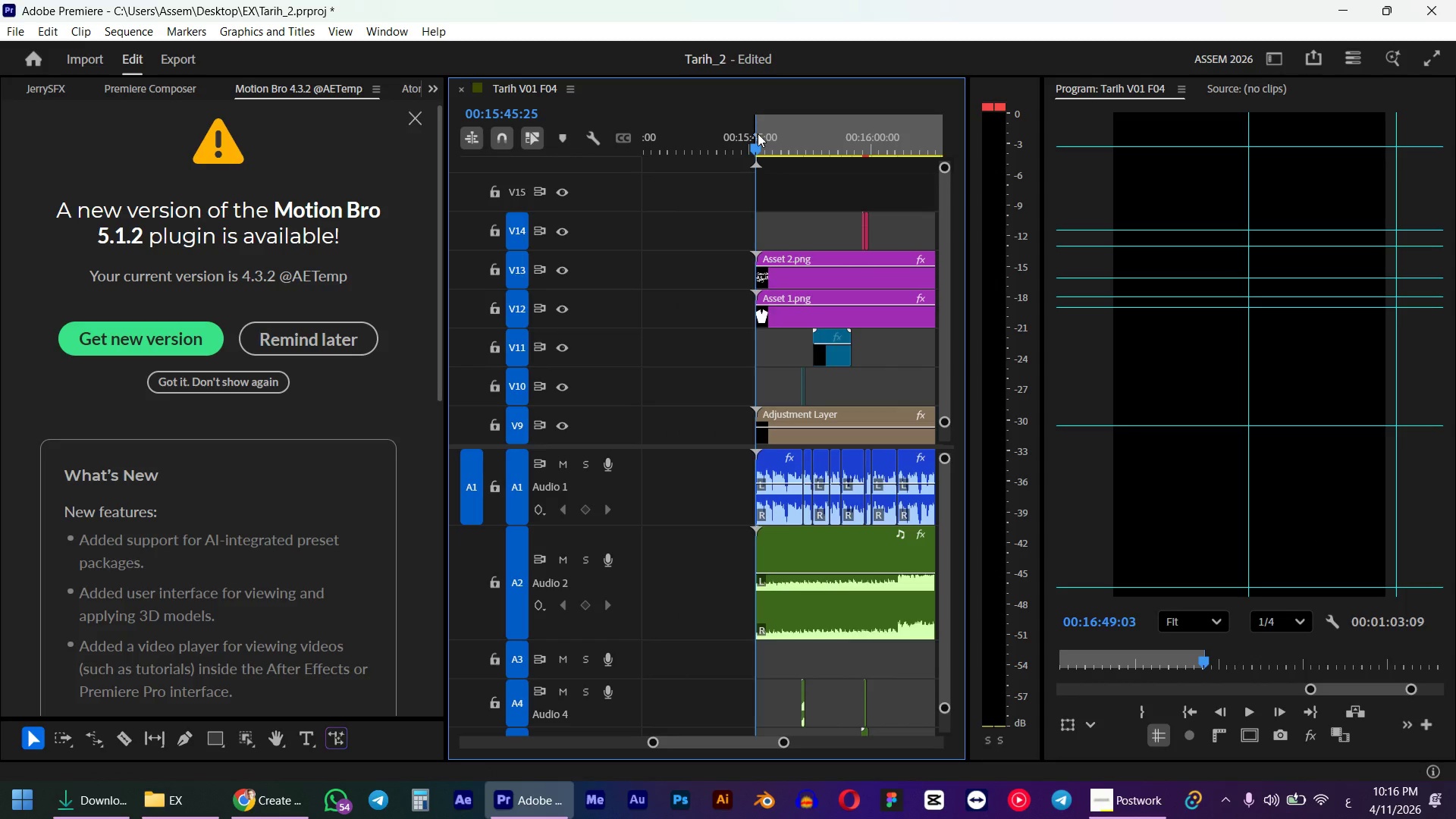 
hold_key(key=ControlLeft, duration=1.62)
scroll: coordinate [785, 302], scroll_direction: down, amount: 20.0
 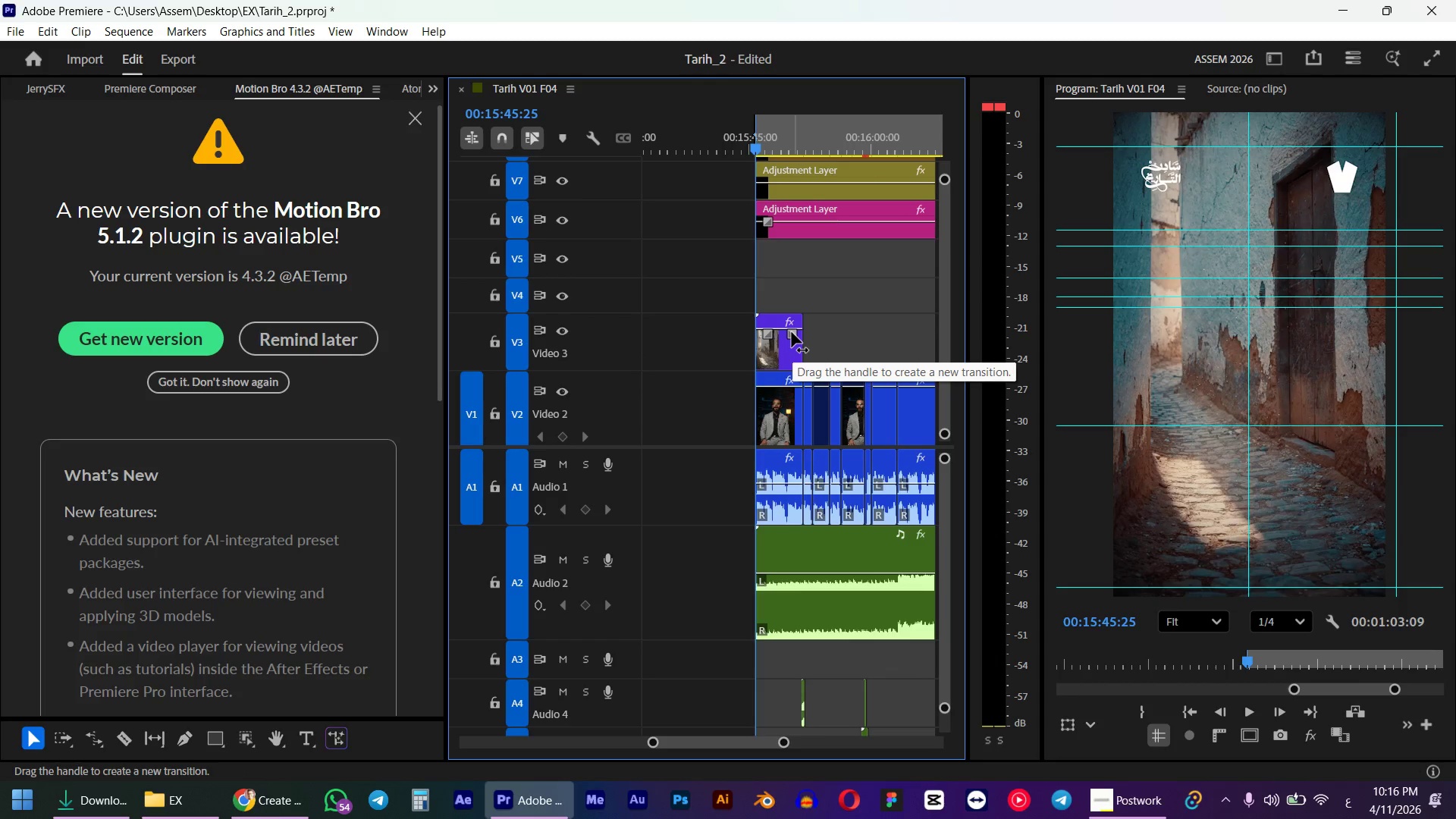 
hold_key(key=AltLeft, duration=0.38)
 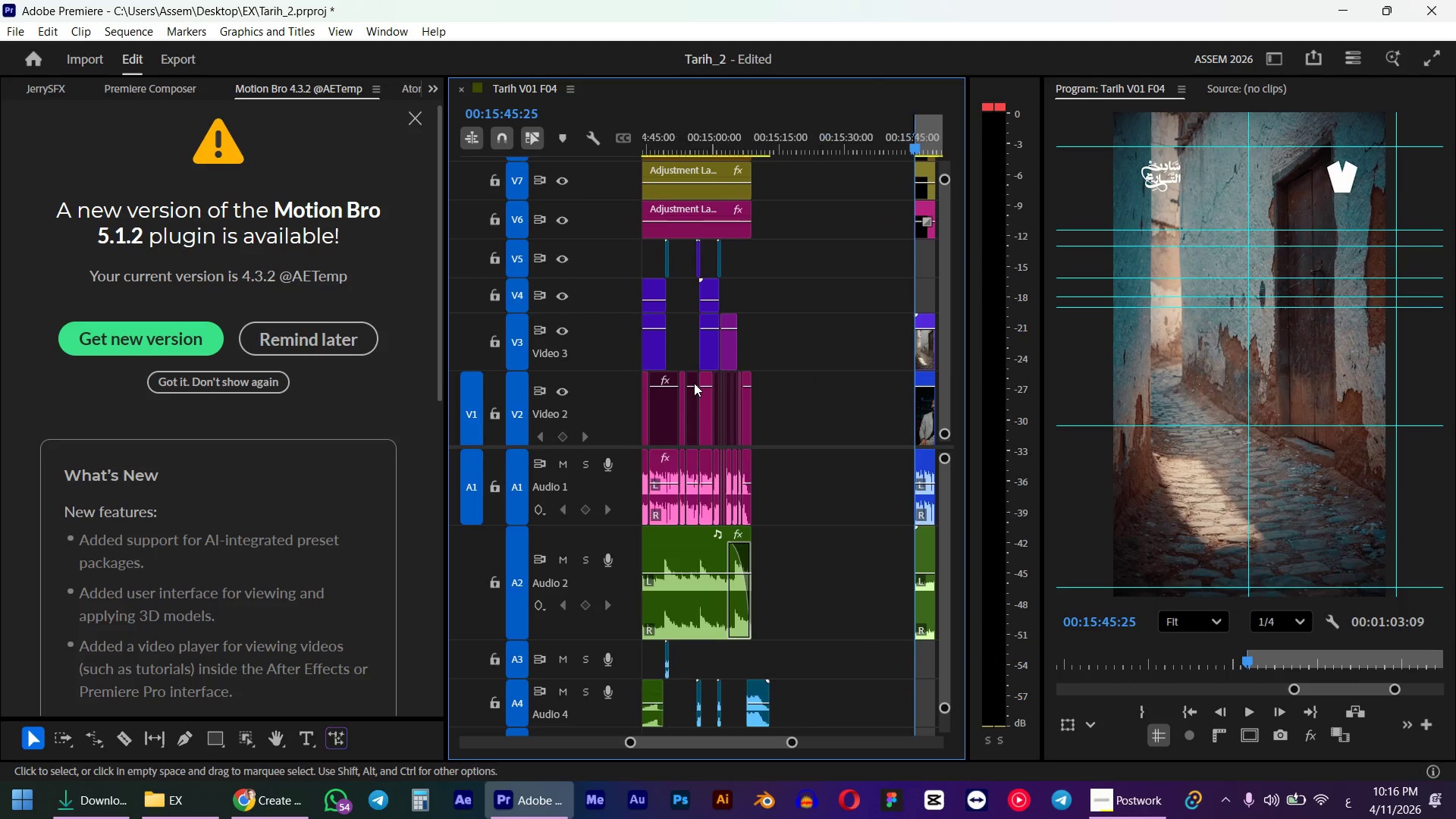 
left_click([752, 254])
 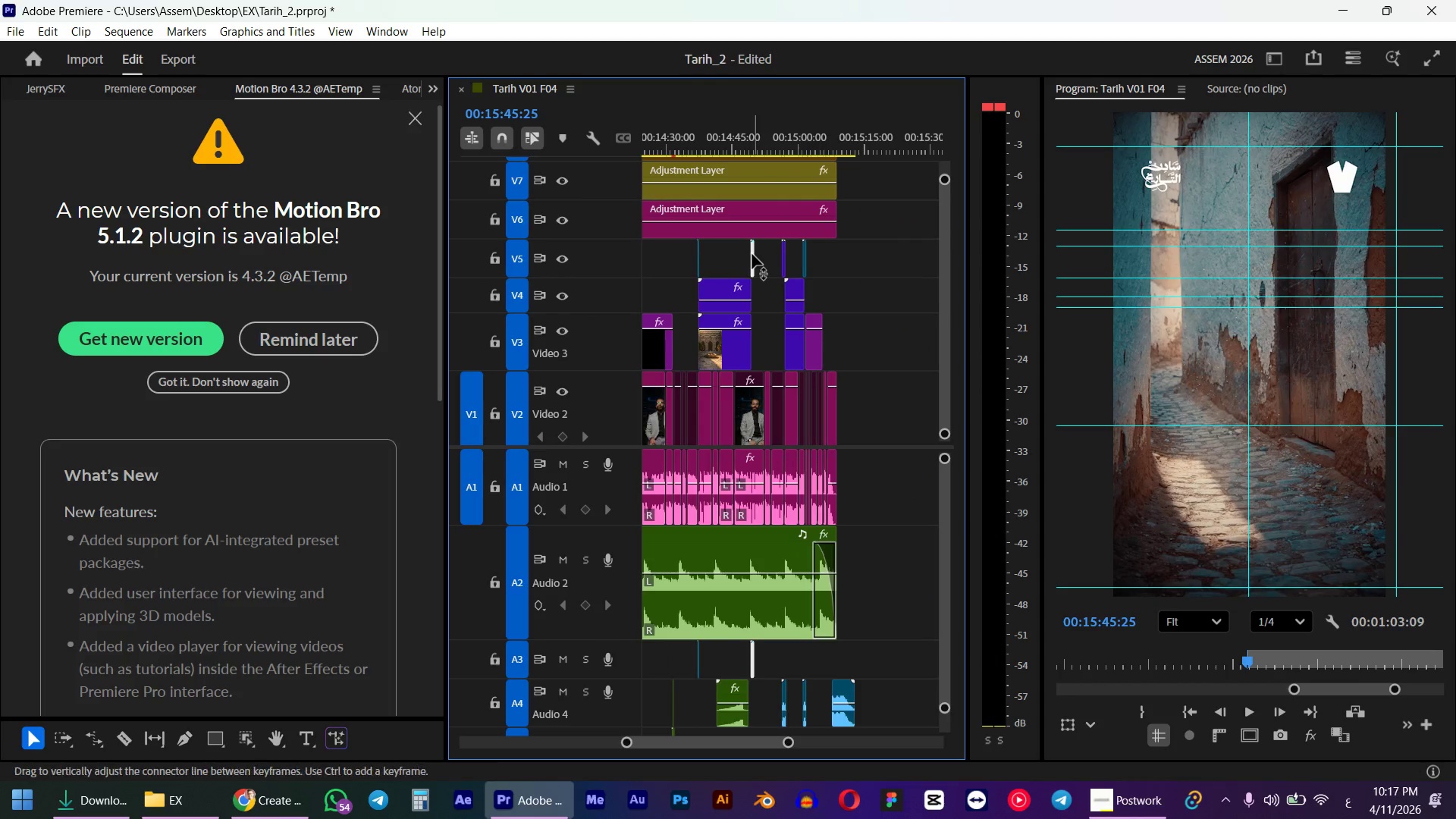 
scroll: coordinate [694, 379], scroll_direction: up, amount: 3.0
 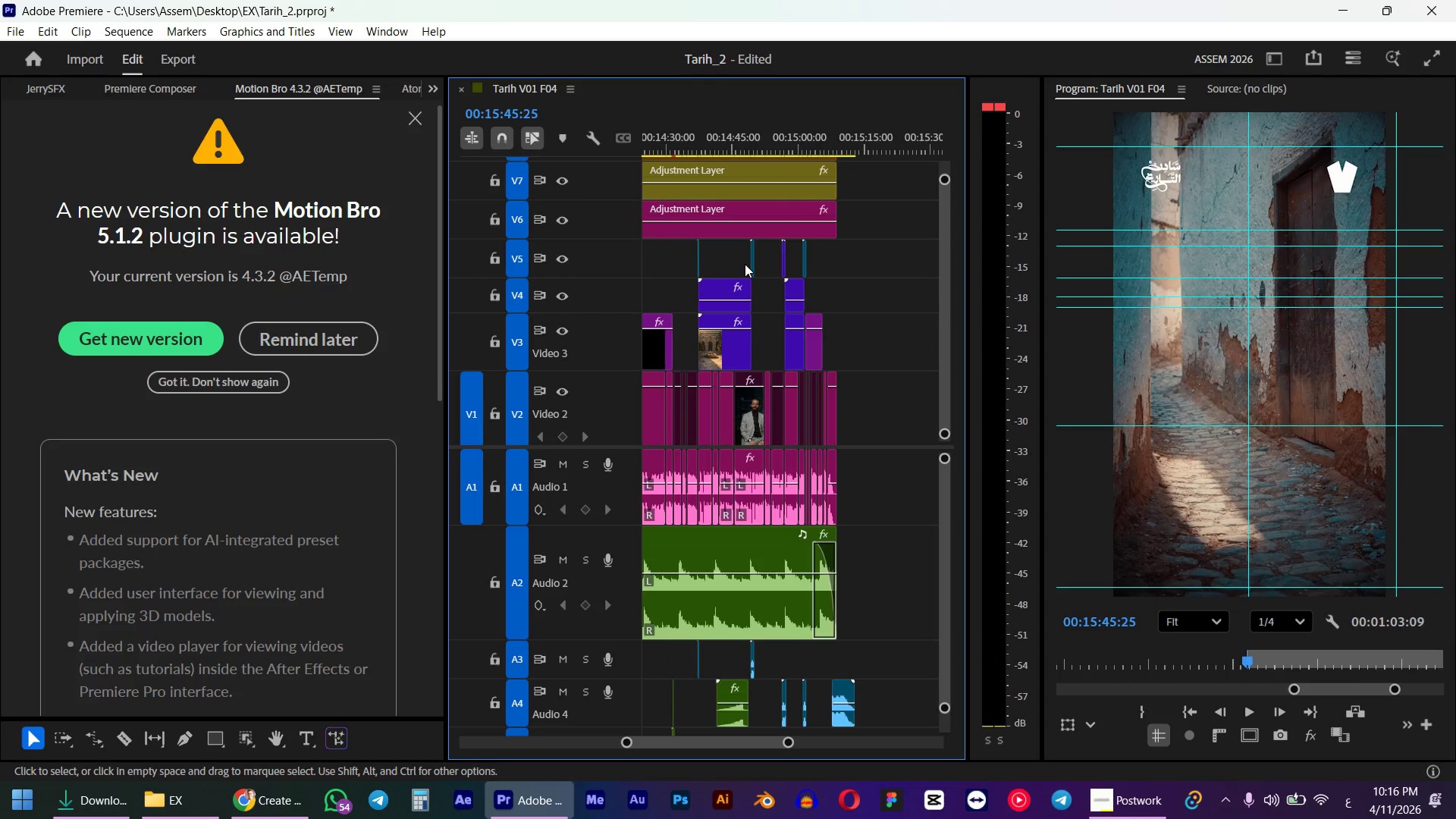 
key(Control+C)
 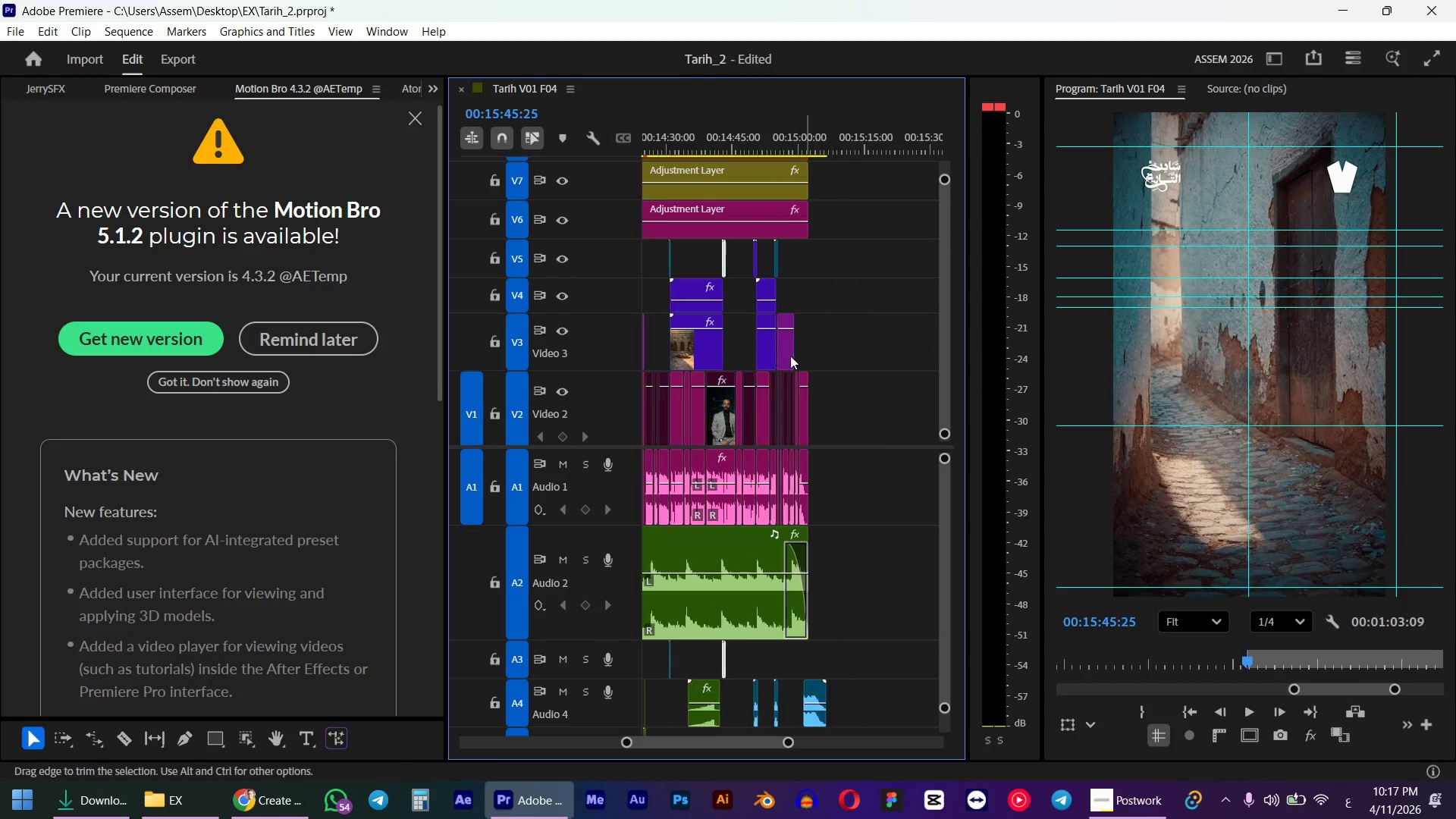 
scroll: coordinate [786, 356], scroll_direction: down, amount: 5.0
 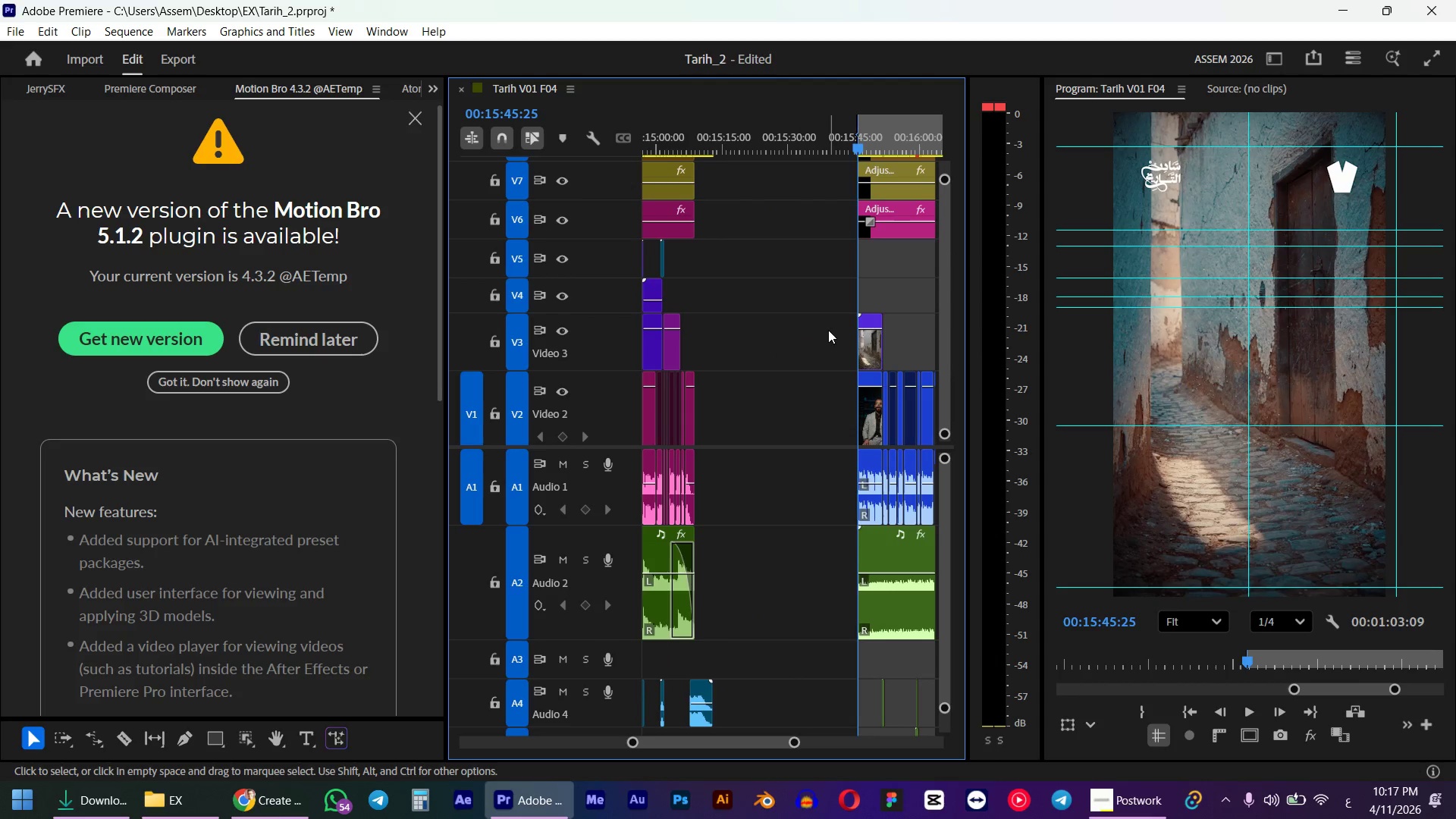 
hold_key(key=AltLeft, duration=0.88)
 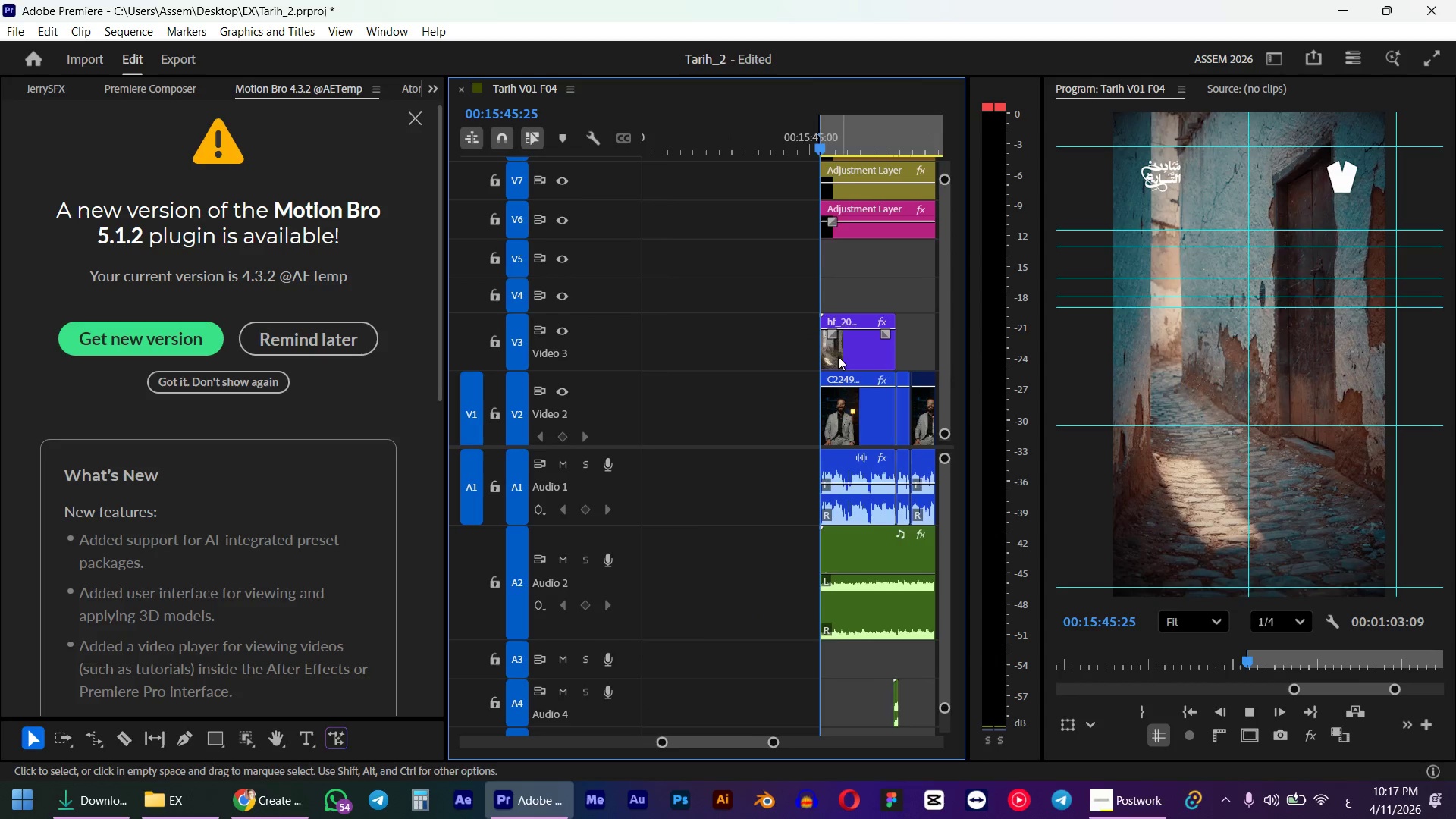 
key(Space)
 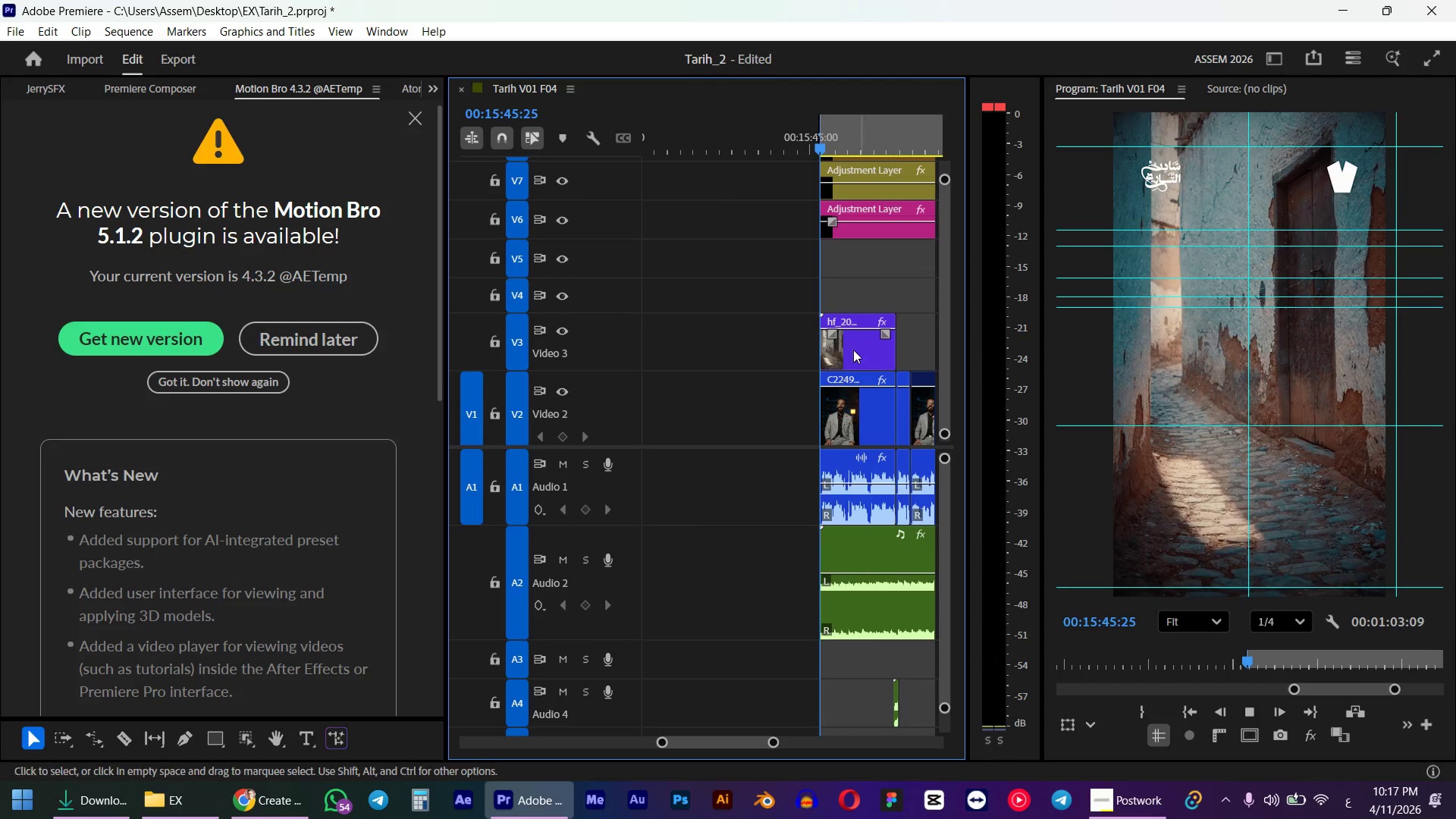 
scroll: coordinate [877, 330], scroll_direction: up, amount: 10.0
 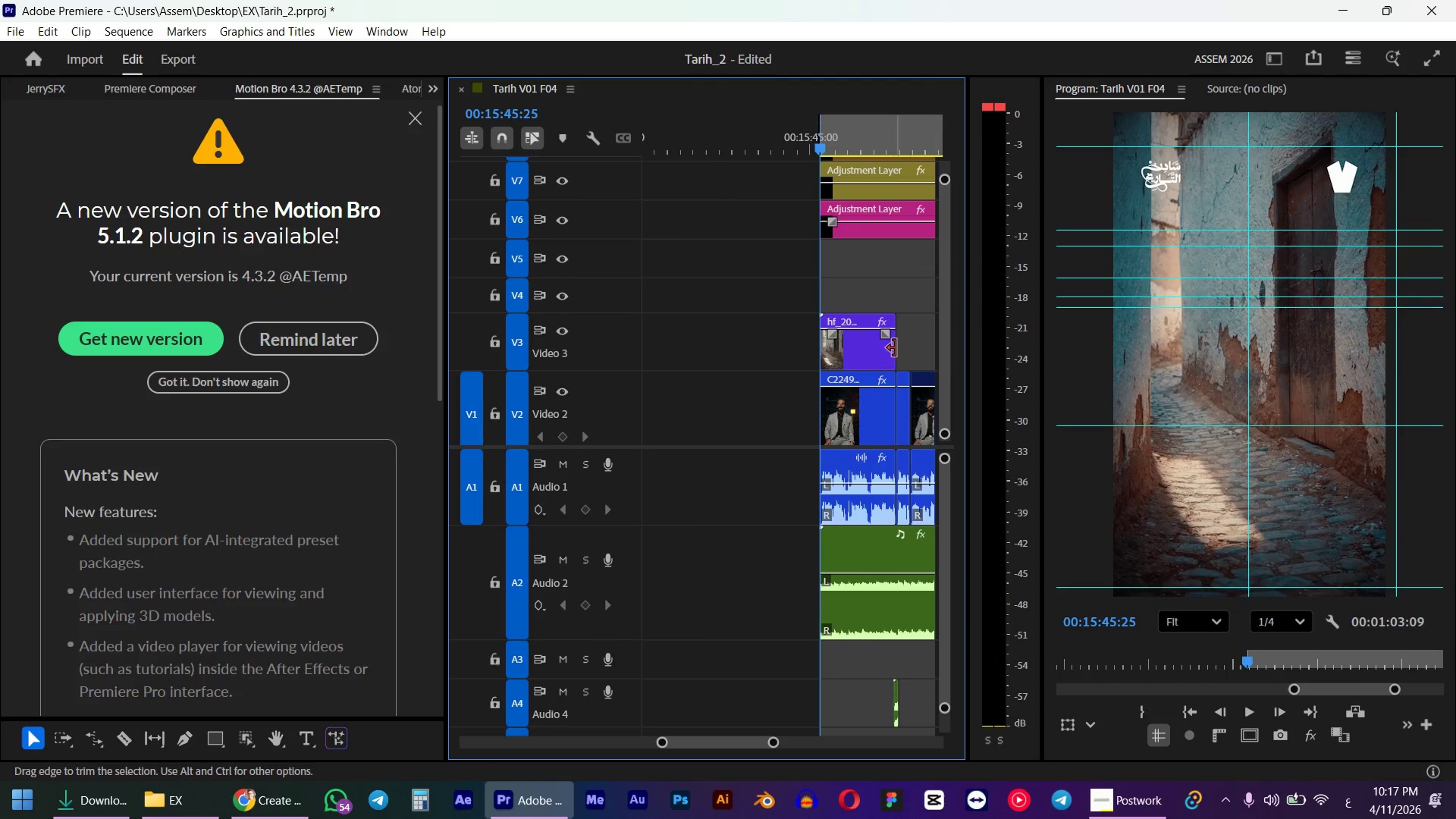 
scroll: coordinate [833, 359], scroll_direction: down, amount: 3.0
 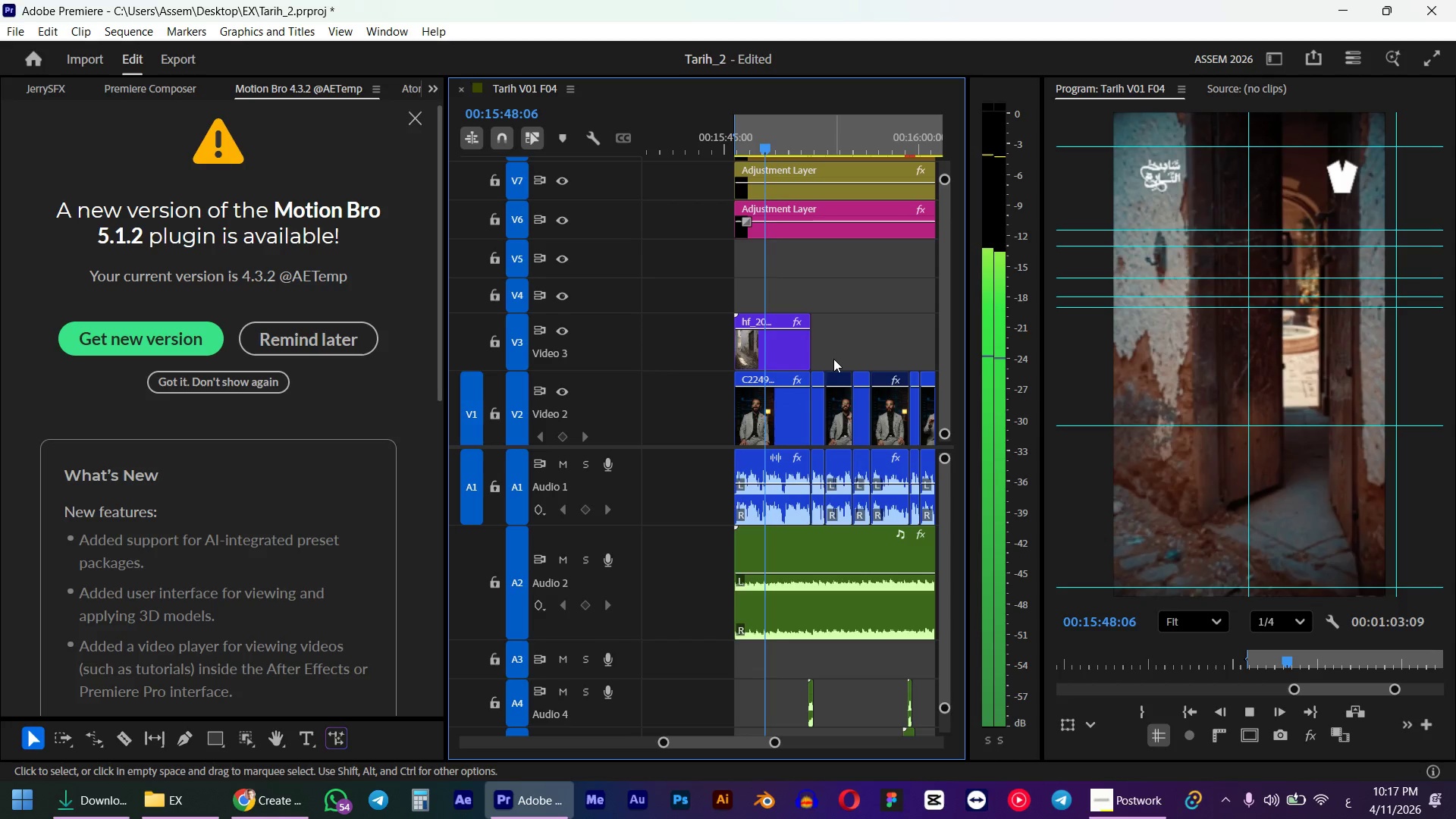 
wait(7.47)
 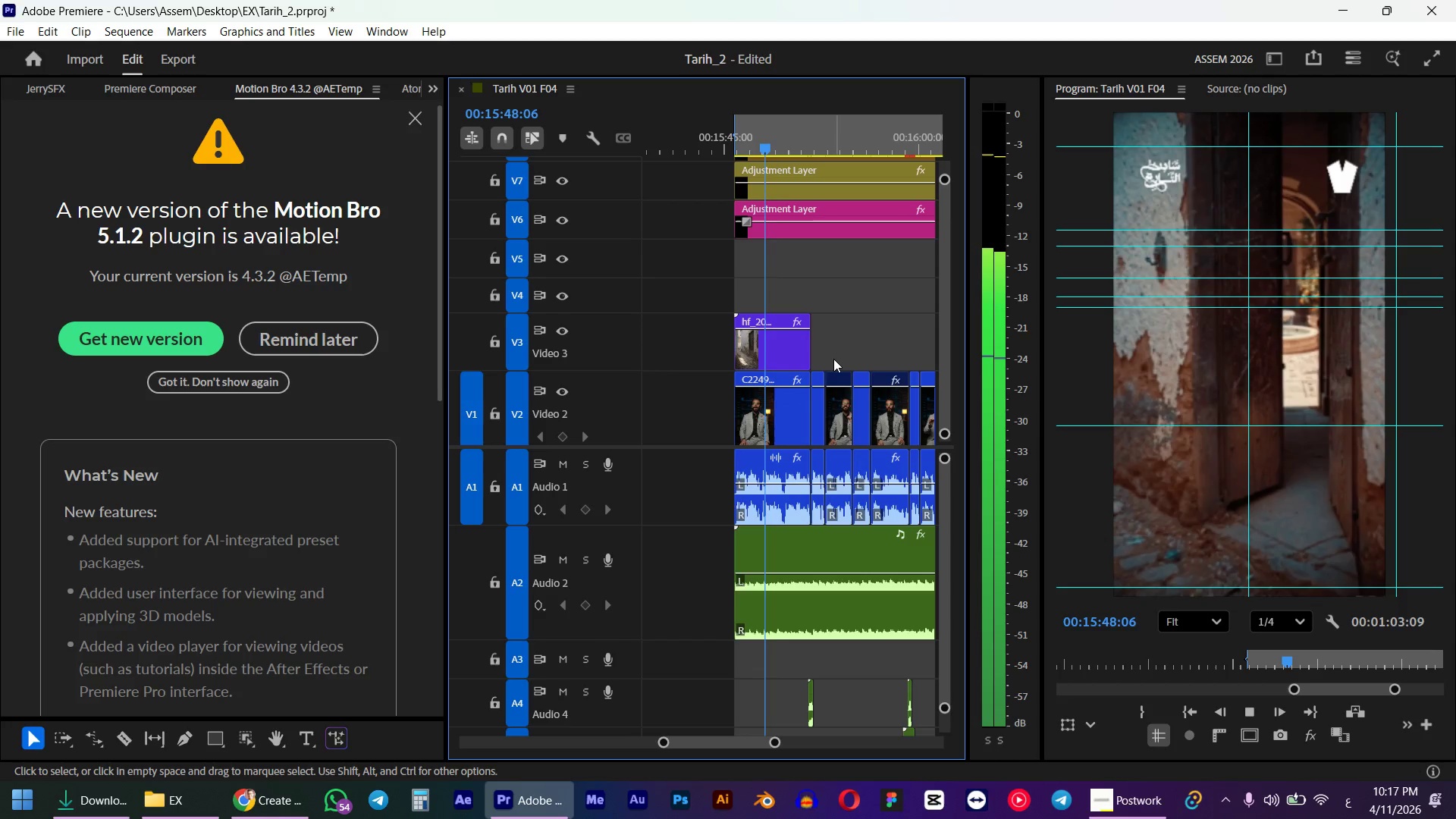 
scroll: coordinate [833, 359], scroll_direction: down, amount: 1.0
 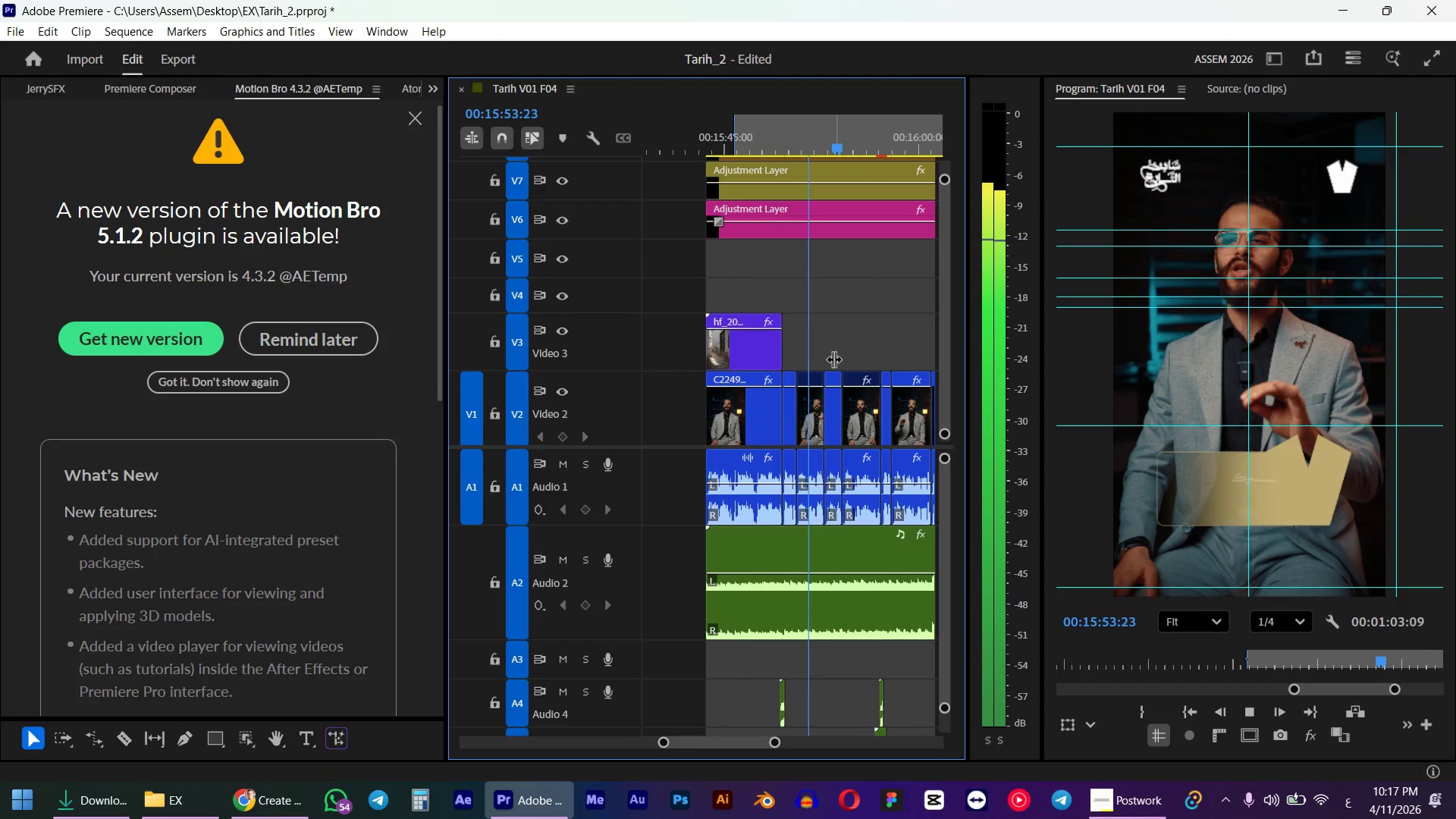 
key(Space)
 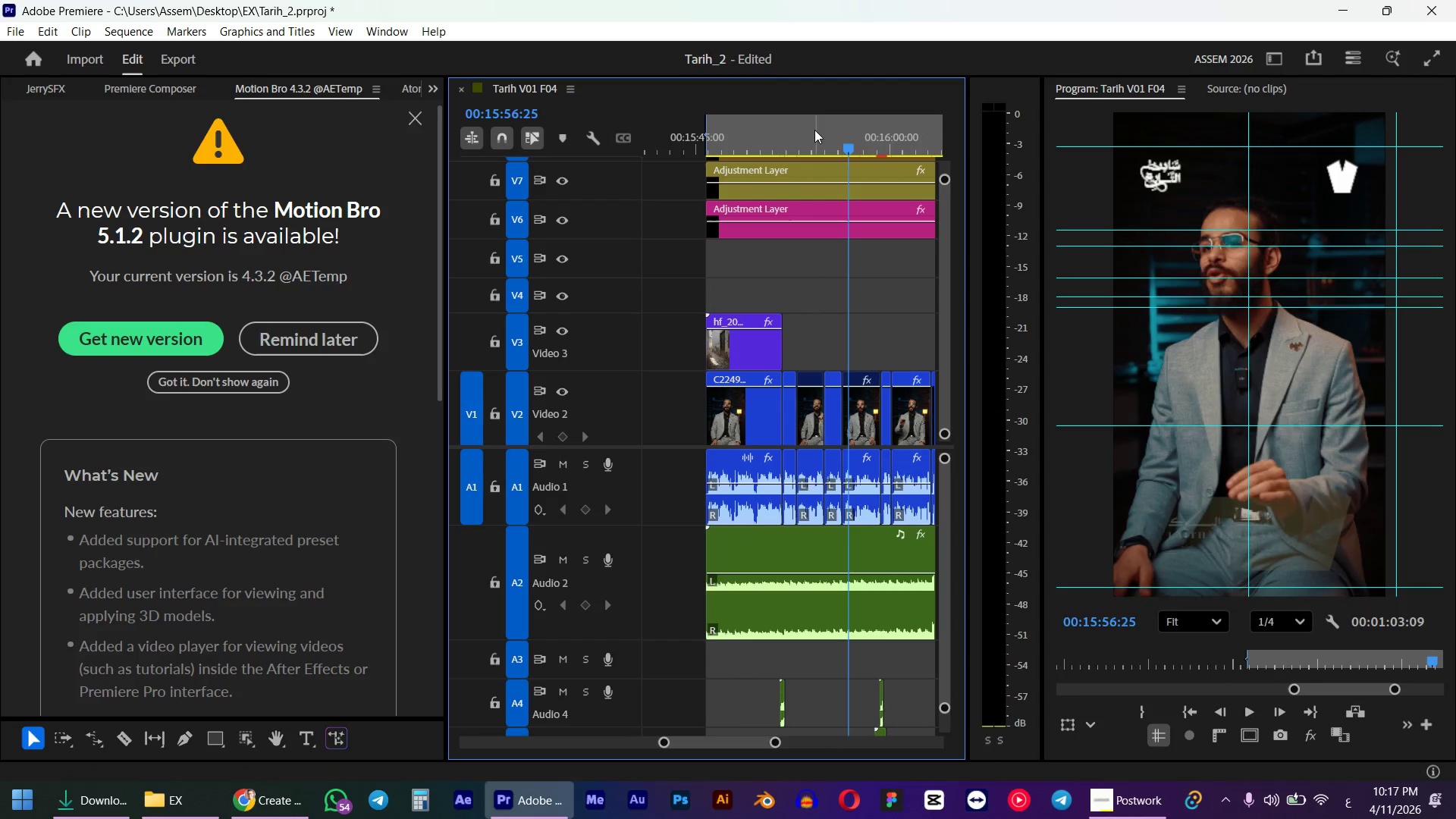 
left_click_drag(start_coordinate=[787, 157], to_coordinate=[771, 155])
 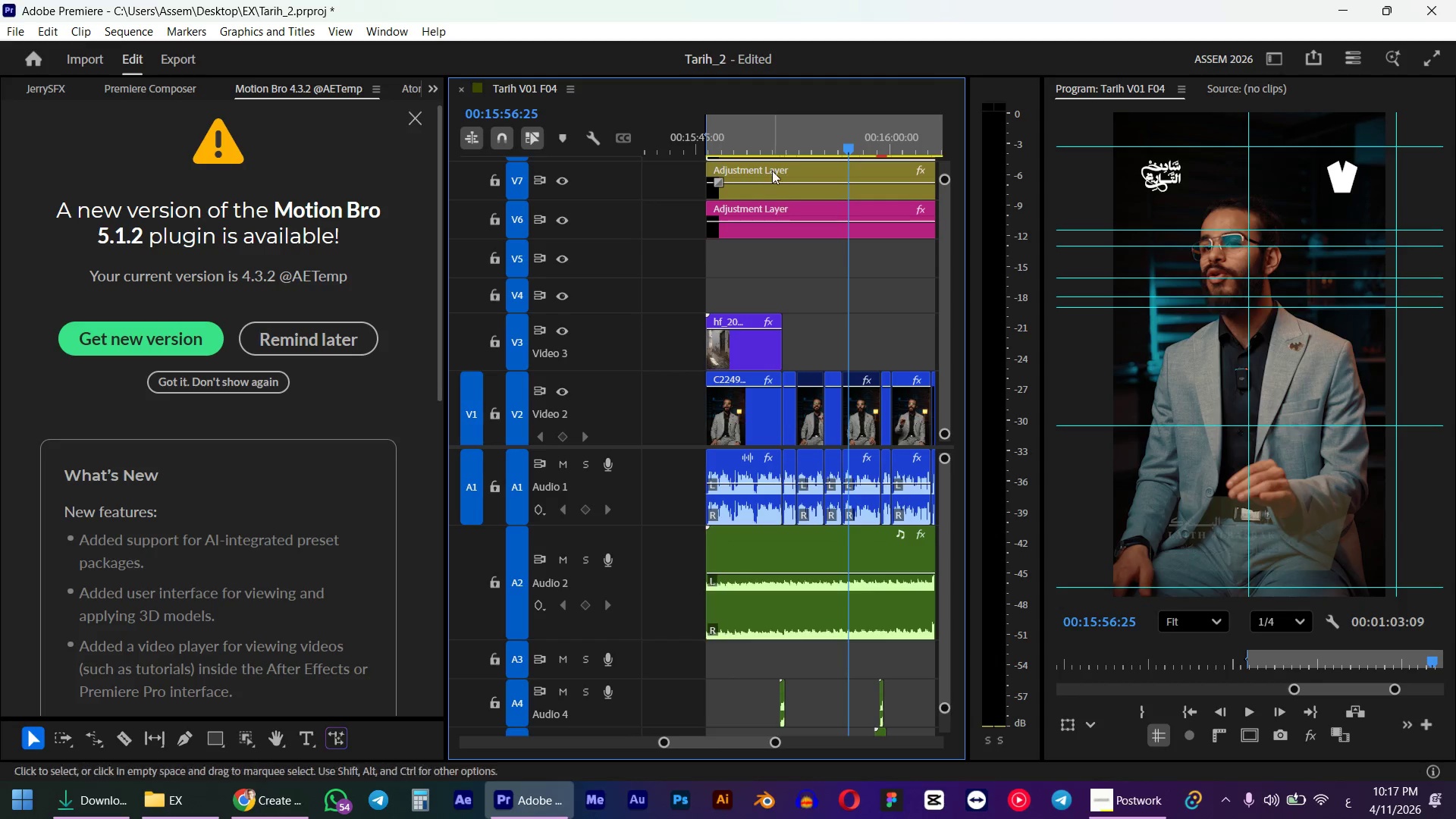 
key(Control+Z)
 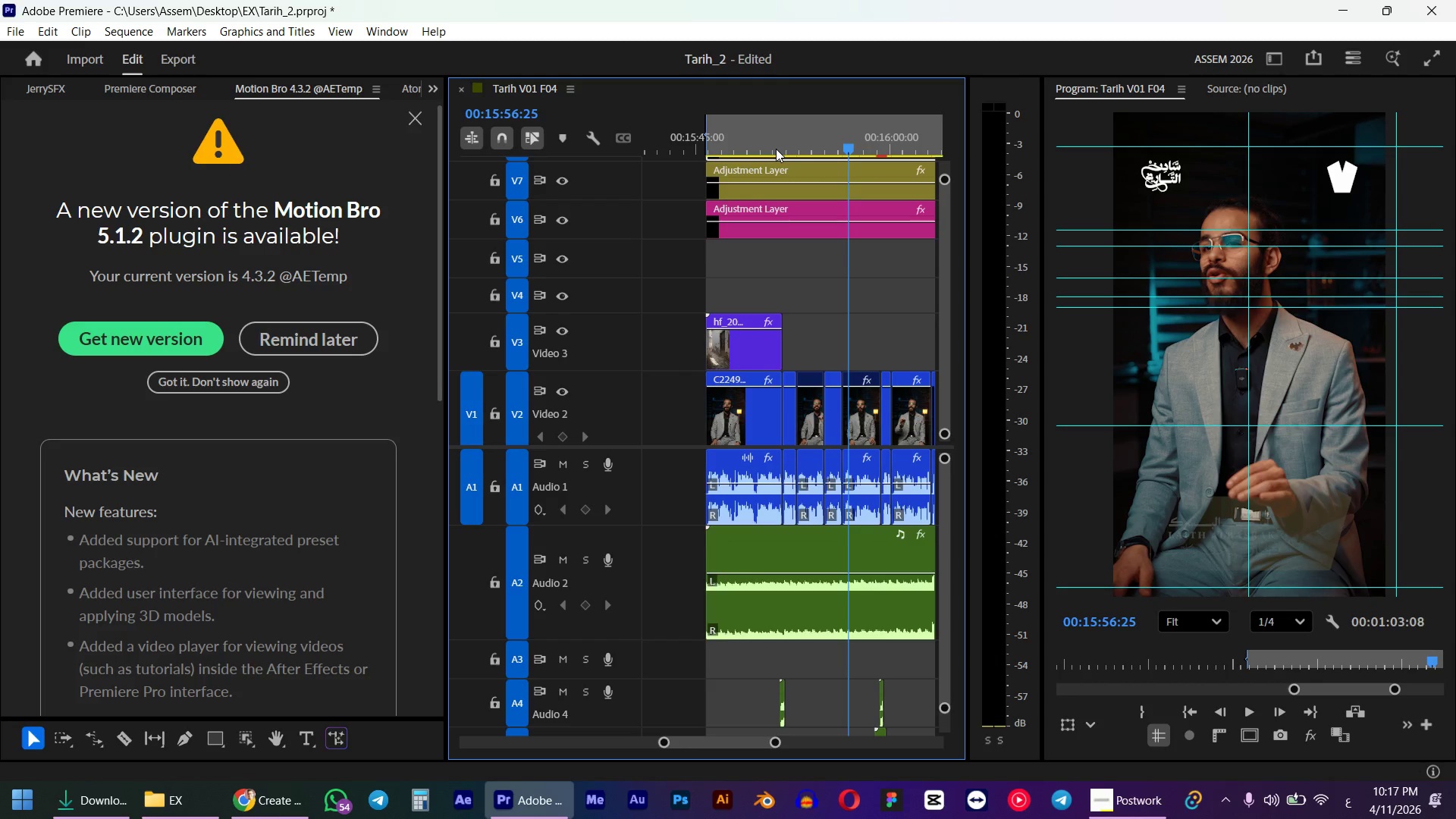 
key(Control+Shift+Z)
 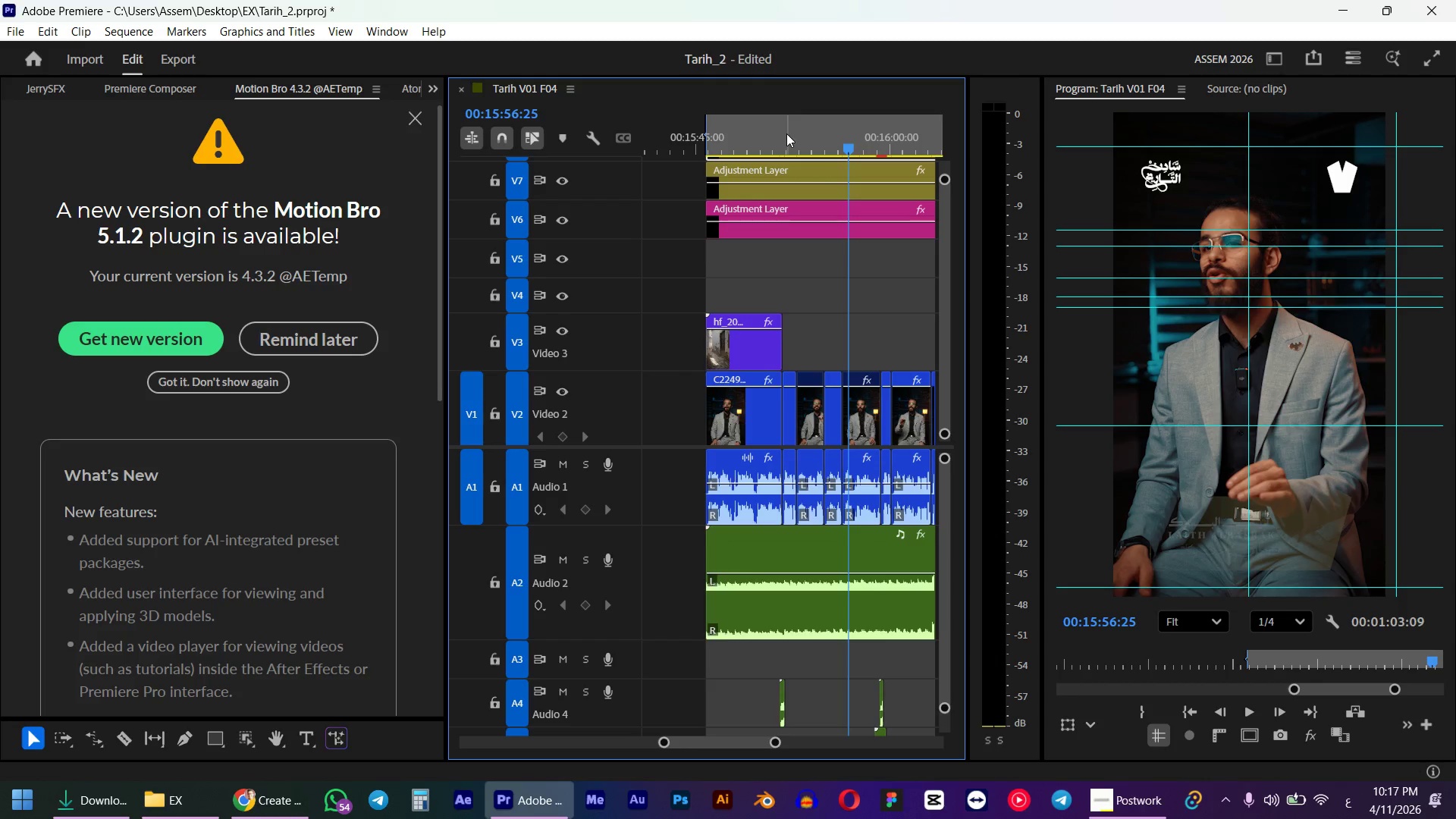 
left_click_drag(start_coordinate=[783, 138], to_coordinate=[768, 148])
 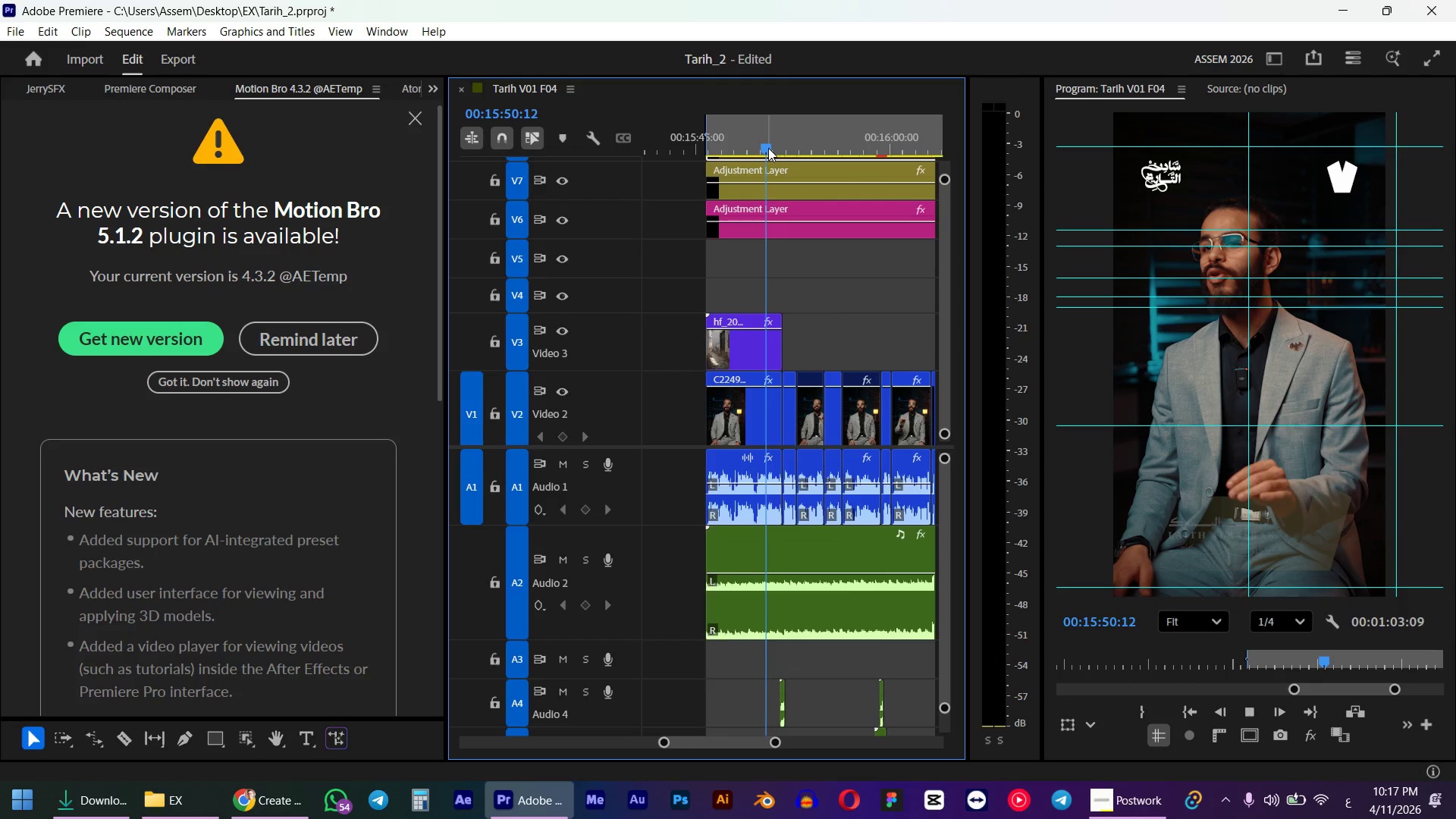 
key(Space)
 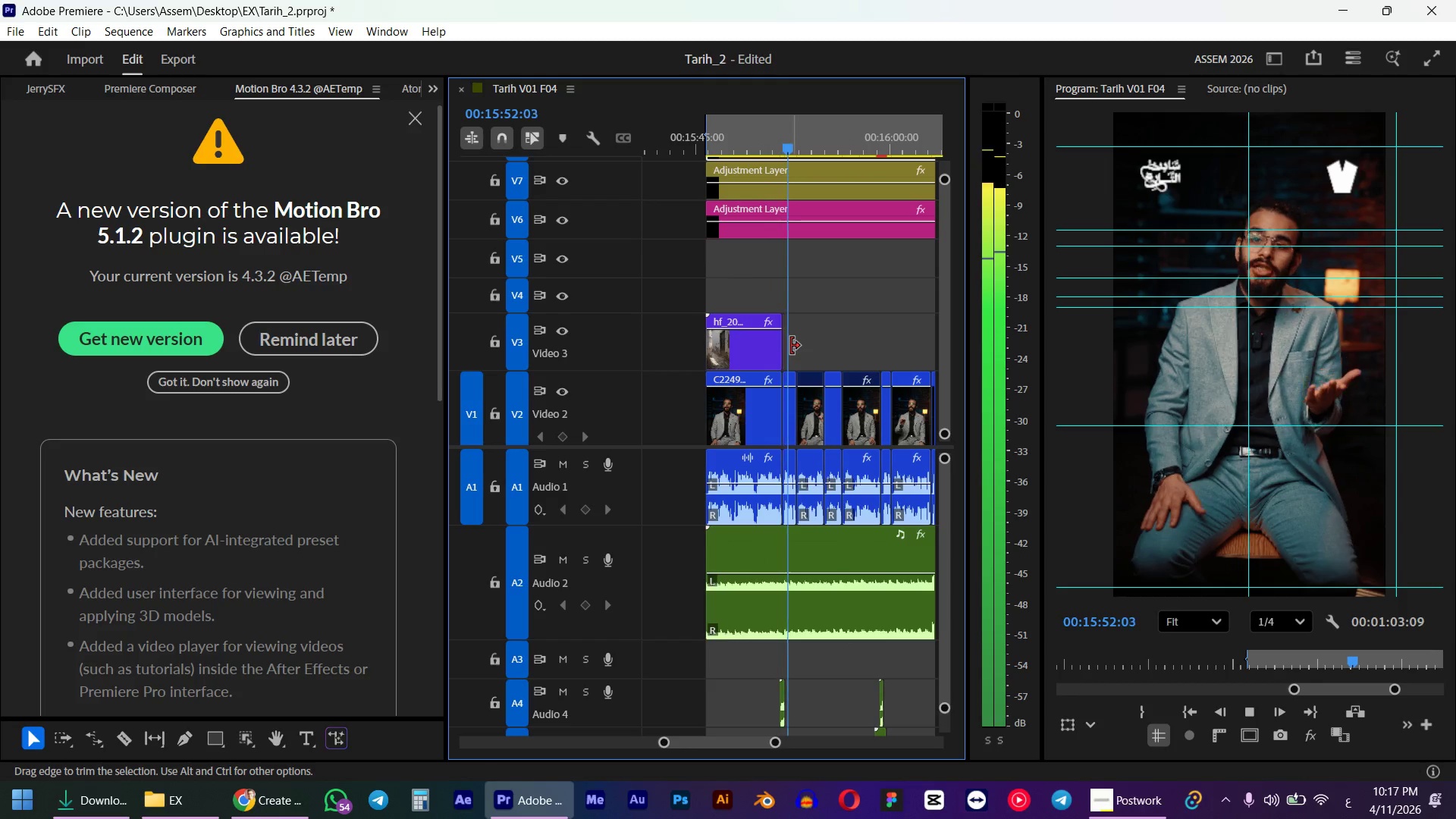 
key(Space)
 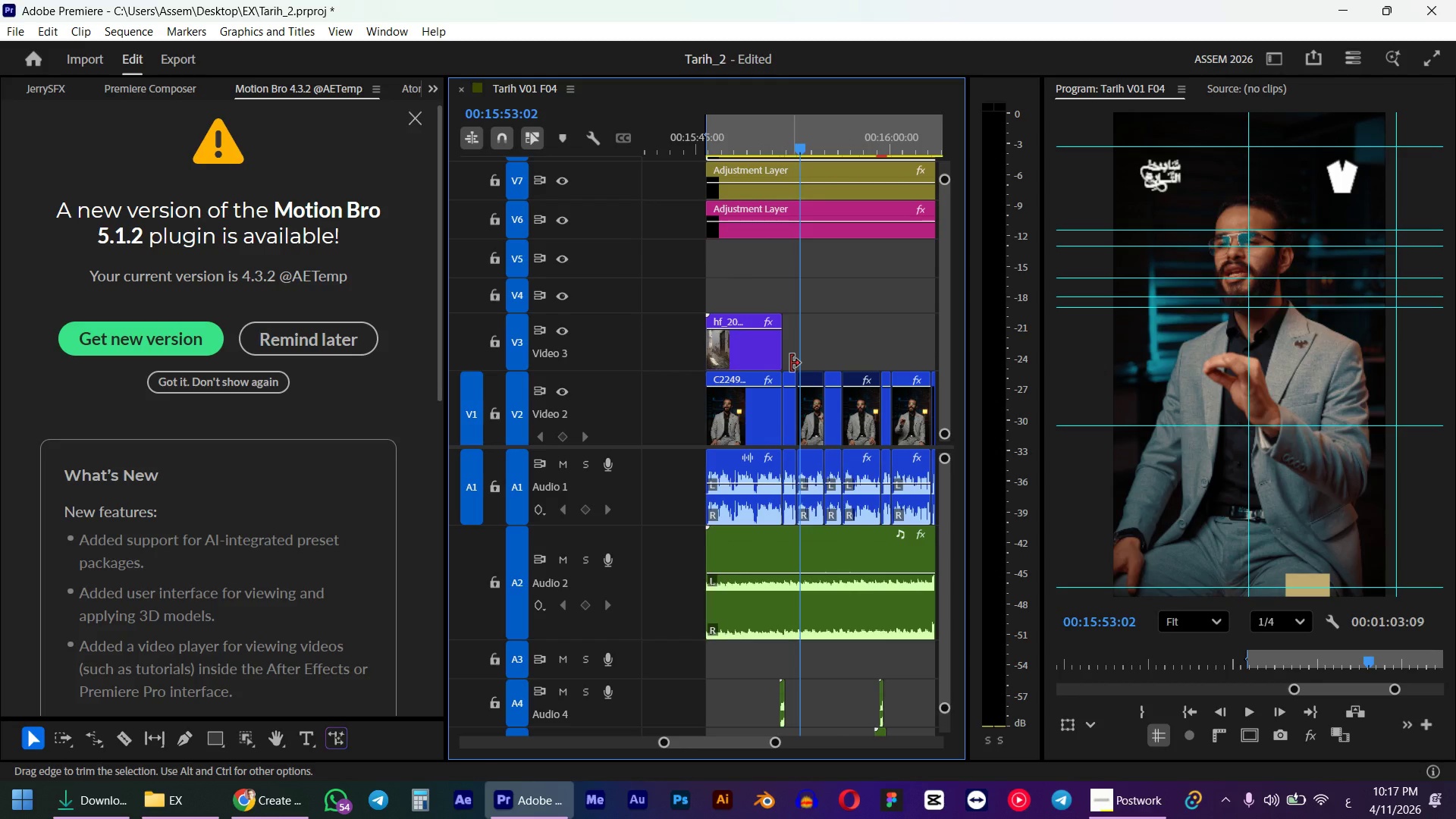 
key(Space)
 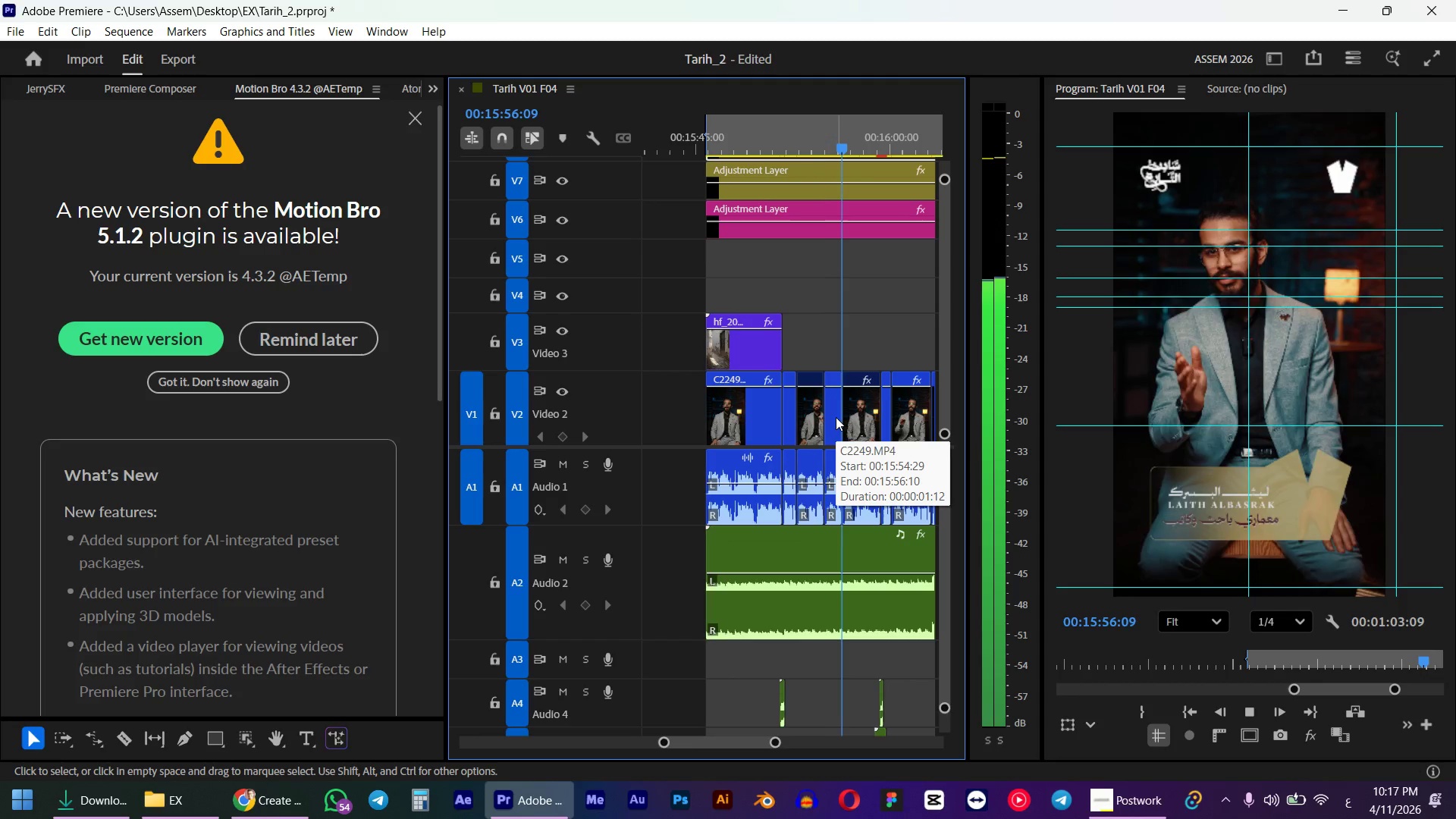 
wait(5.28)
 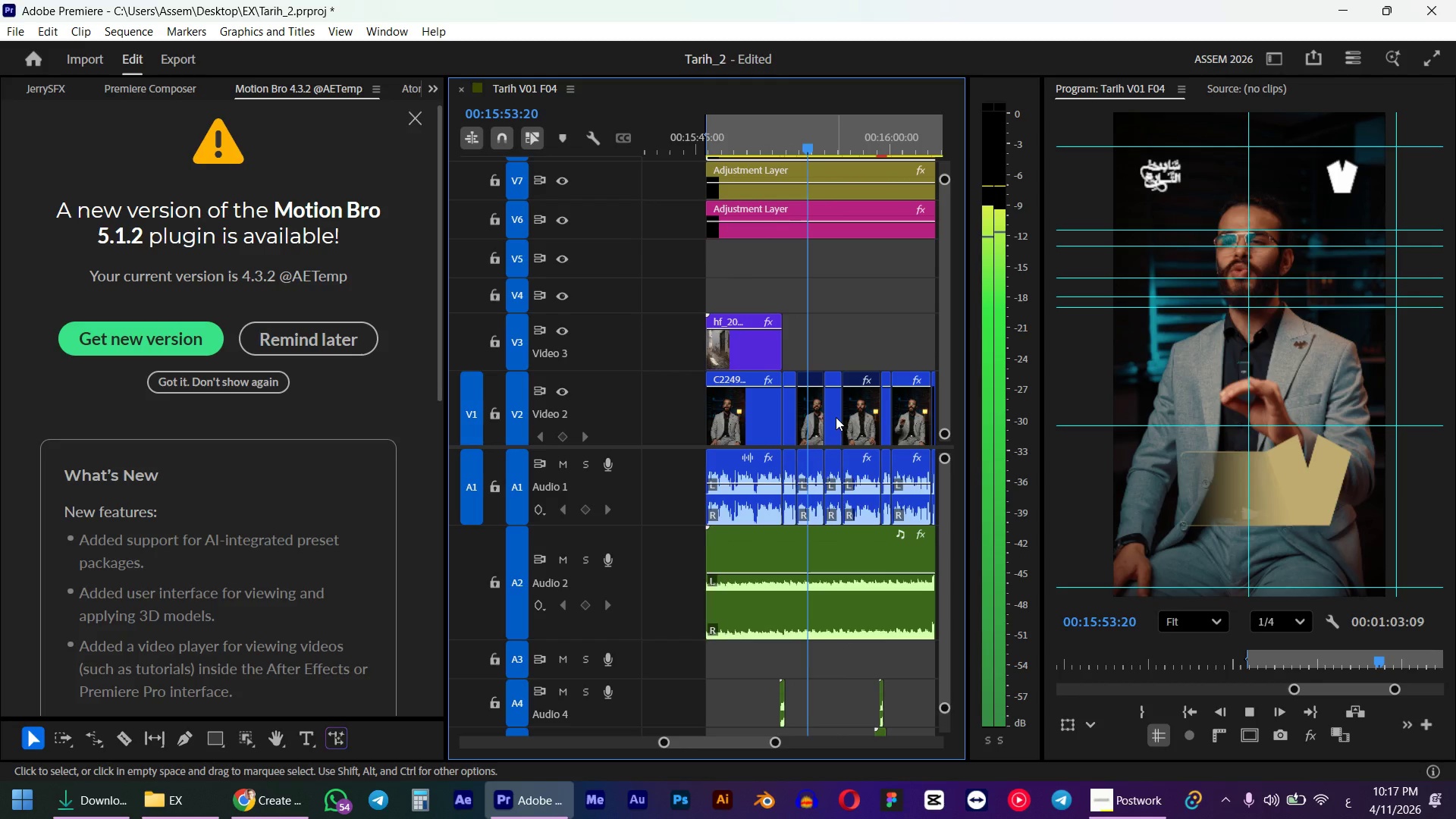 
scroll: coordinate [845, 419], scroll_direction: down, amount: 2.0
 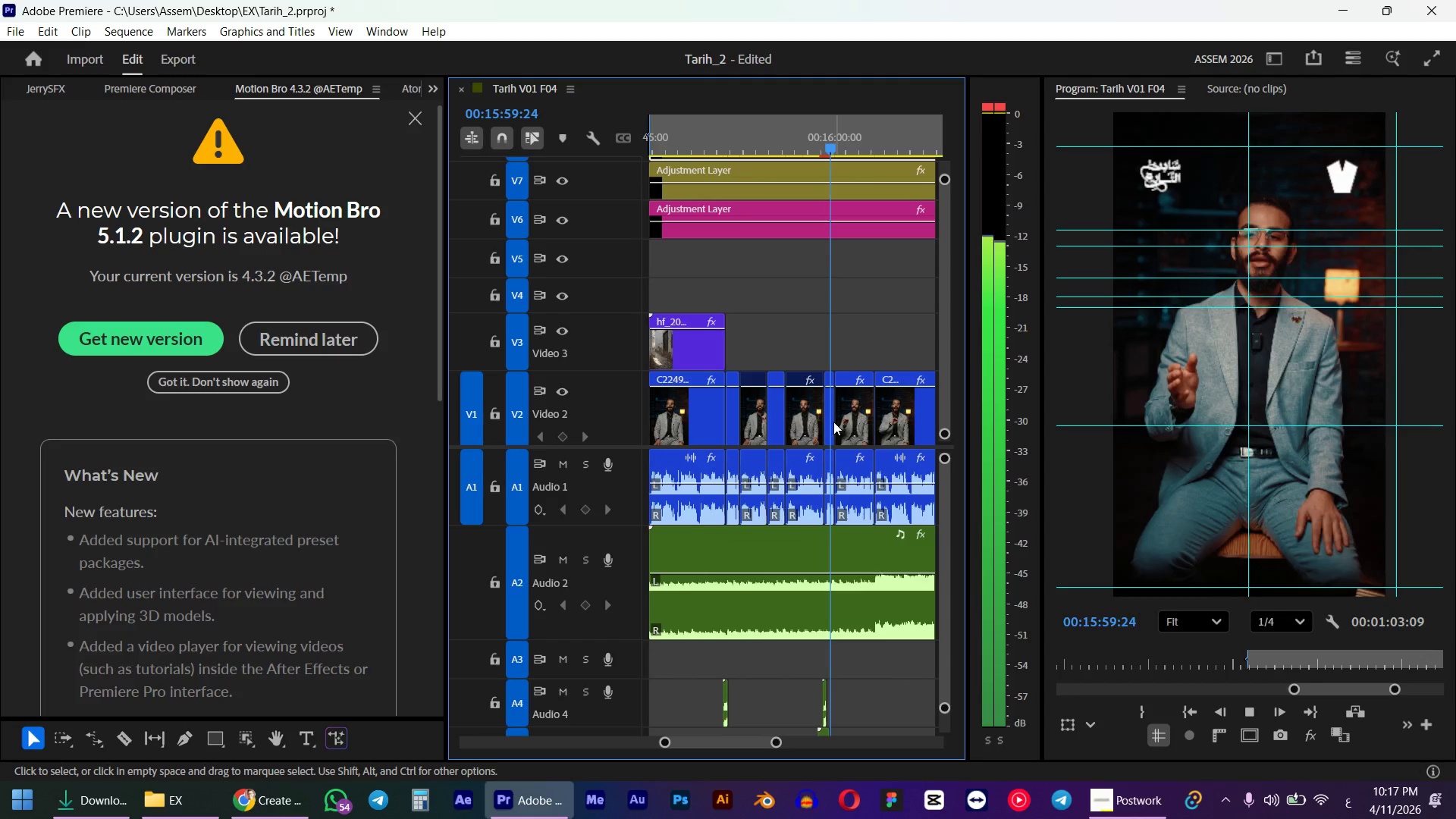 
key(Space)
 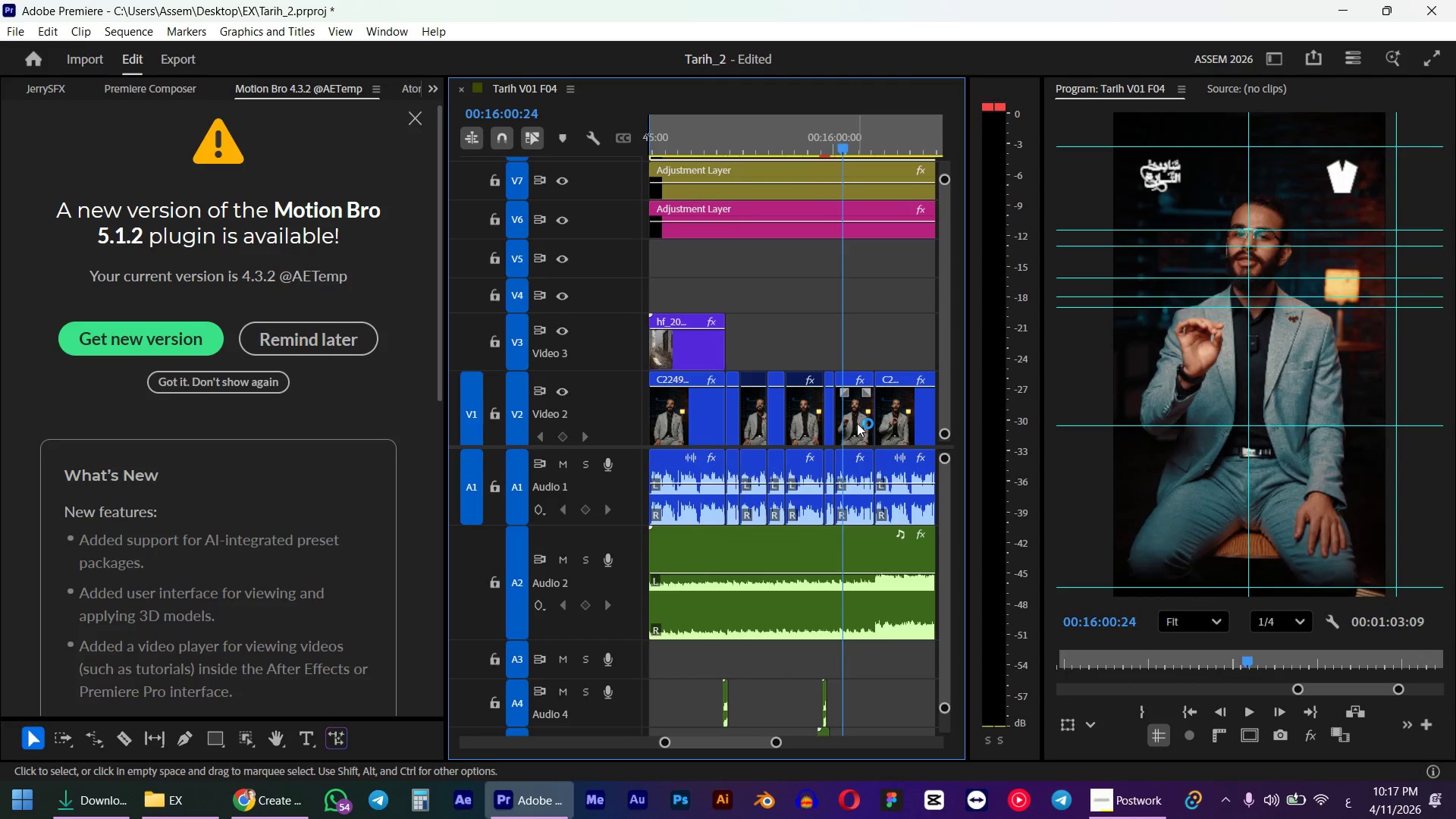 
left_click([857, 423])
 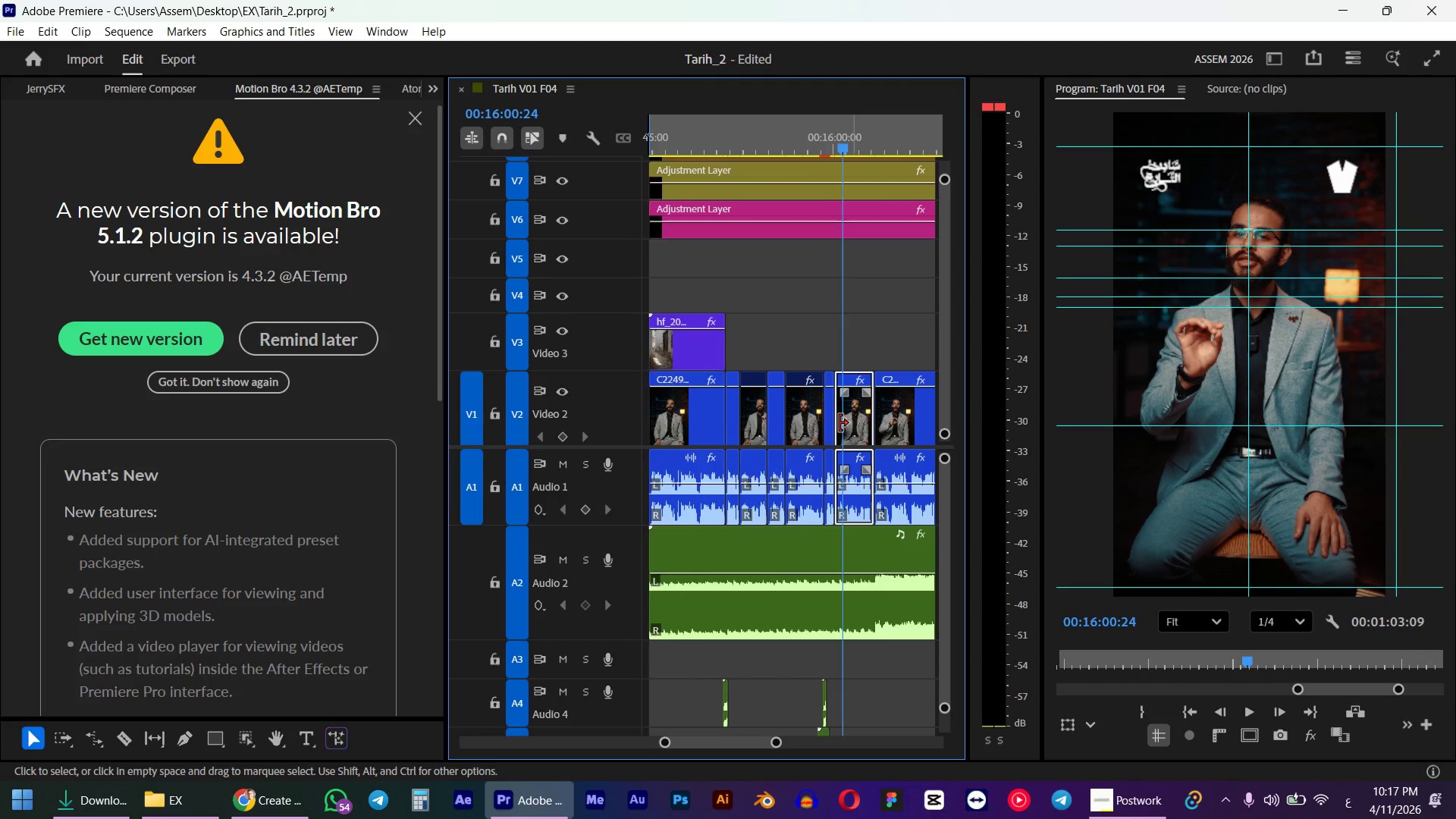 
key(Shift+5)
 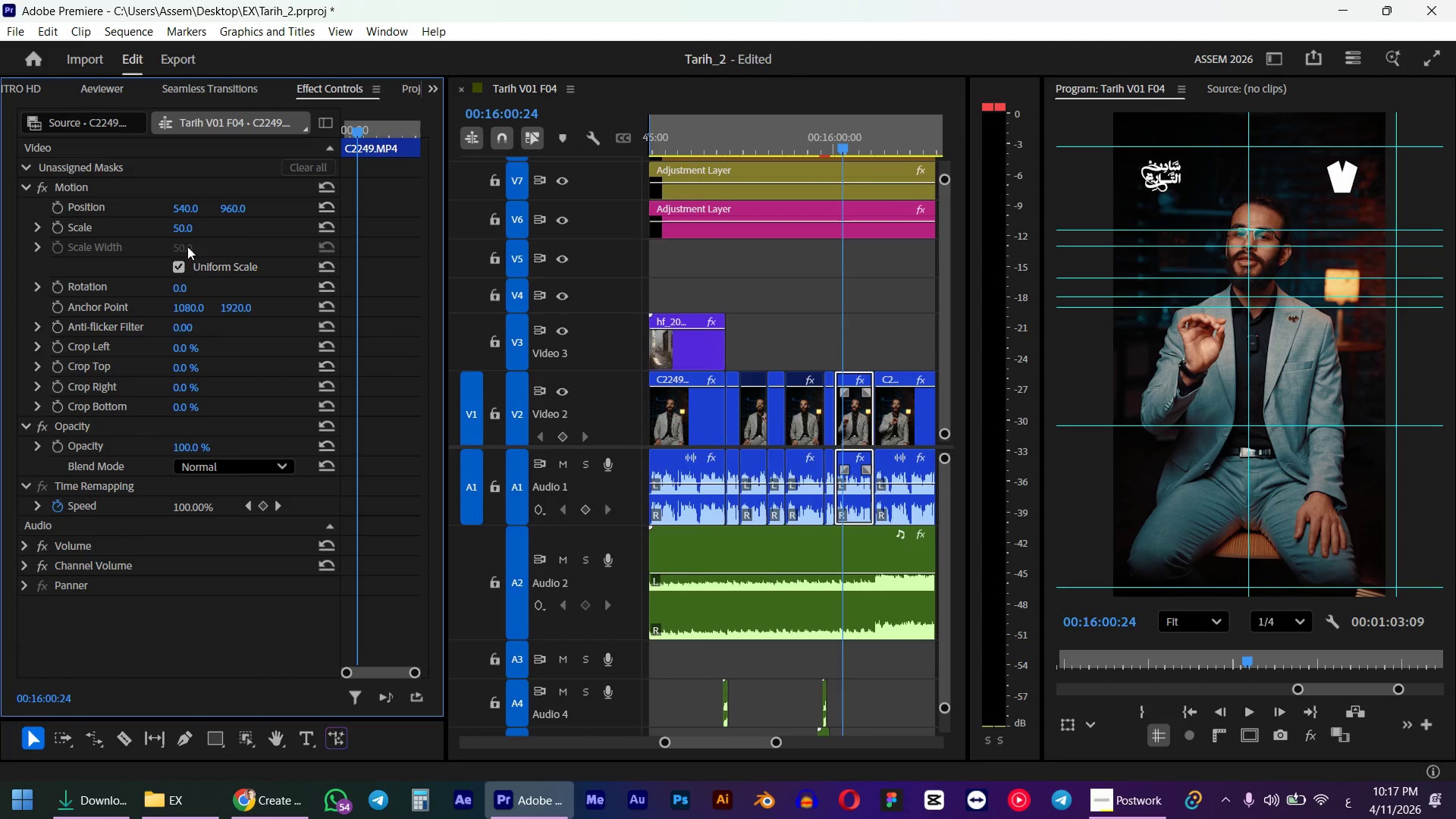 
left_click([181, 230])
 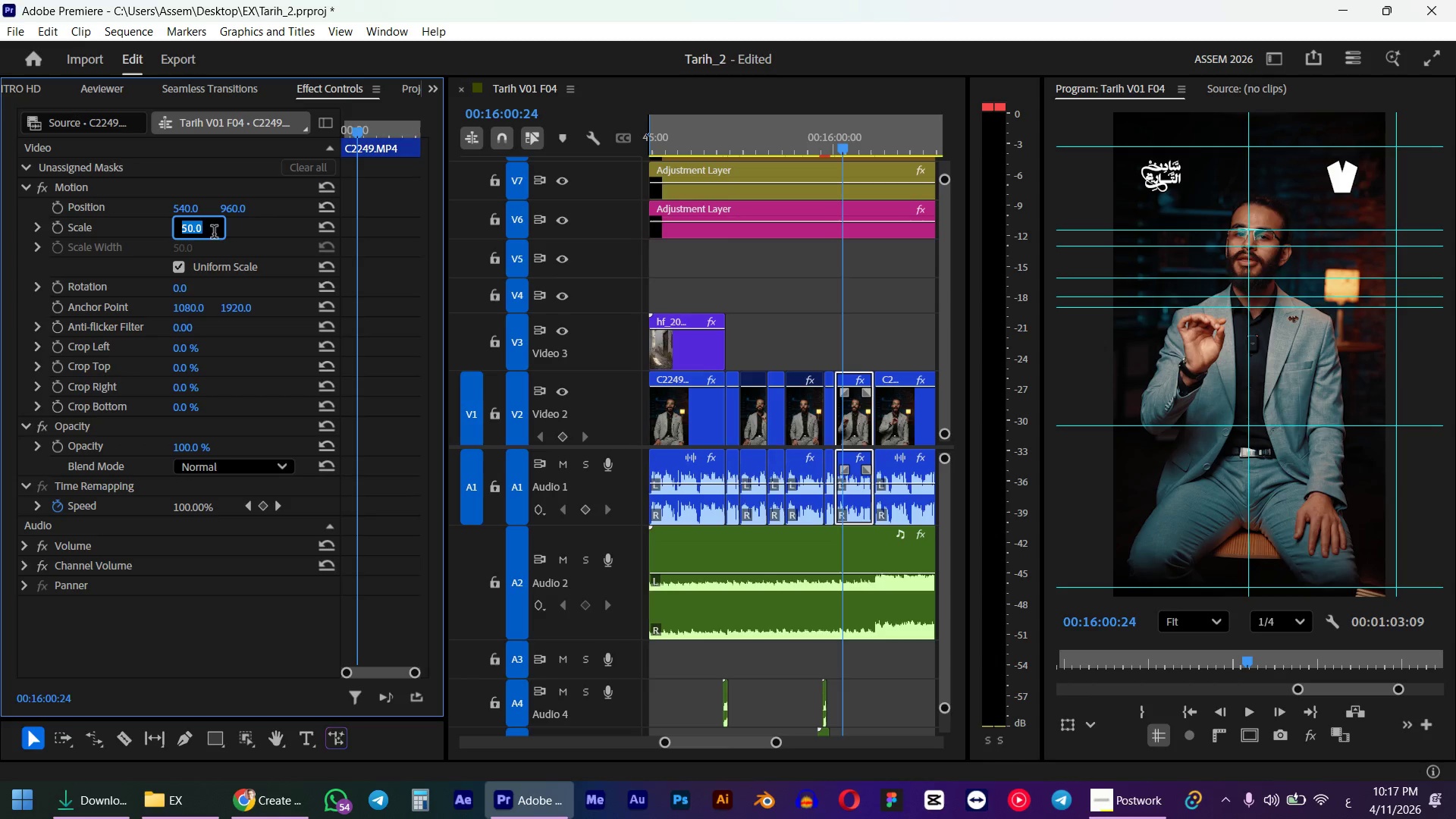 
key(Numpad6)
 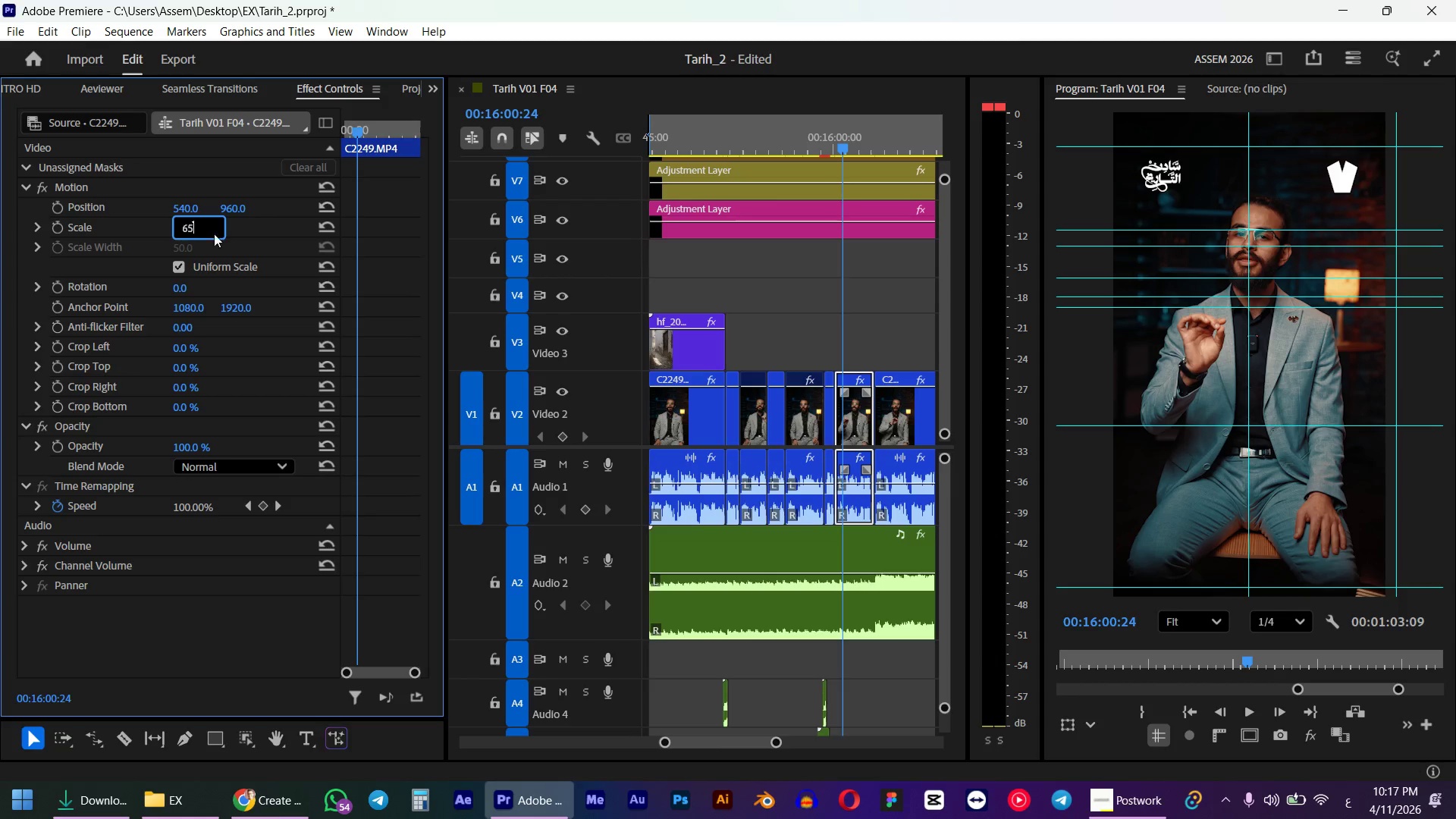 
key(Numpad5)
 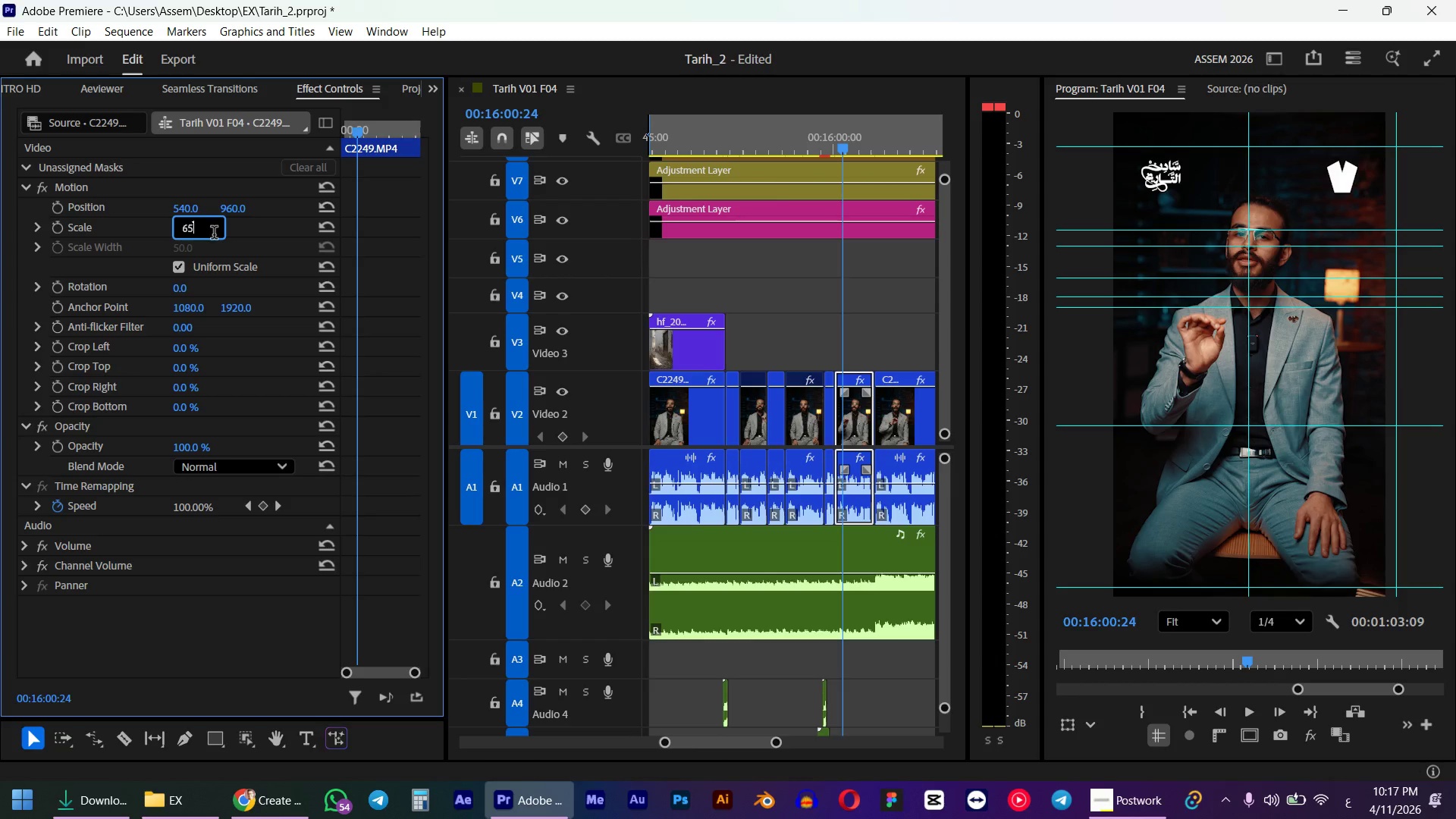 
key(NumpadEnter)
 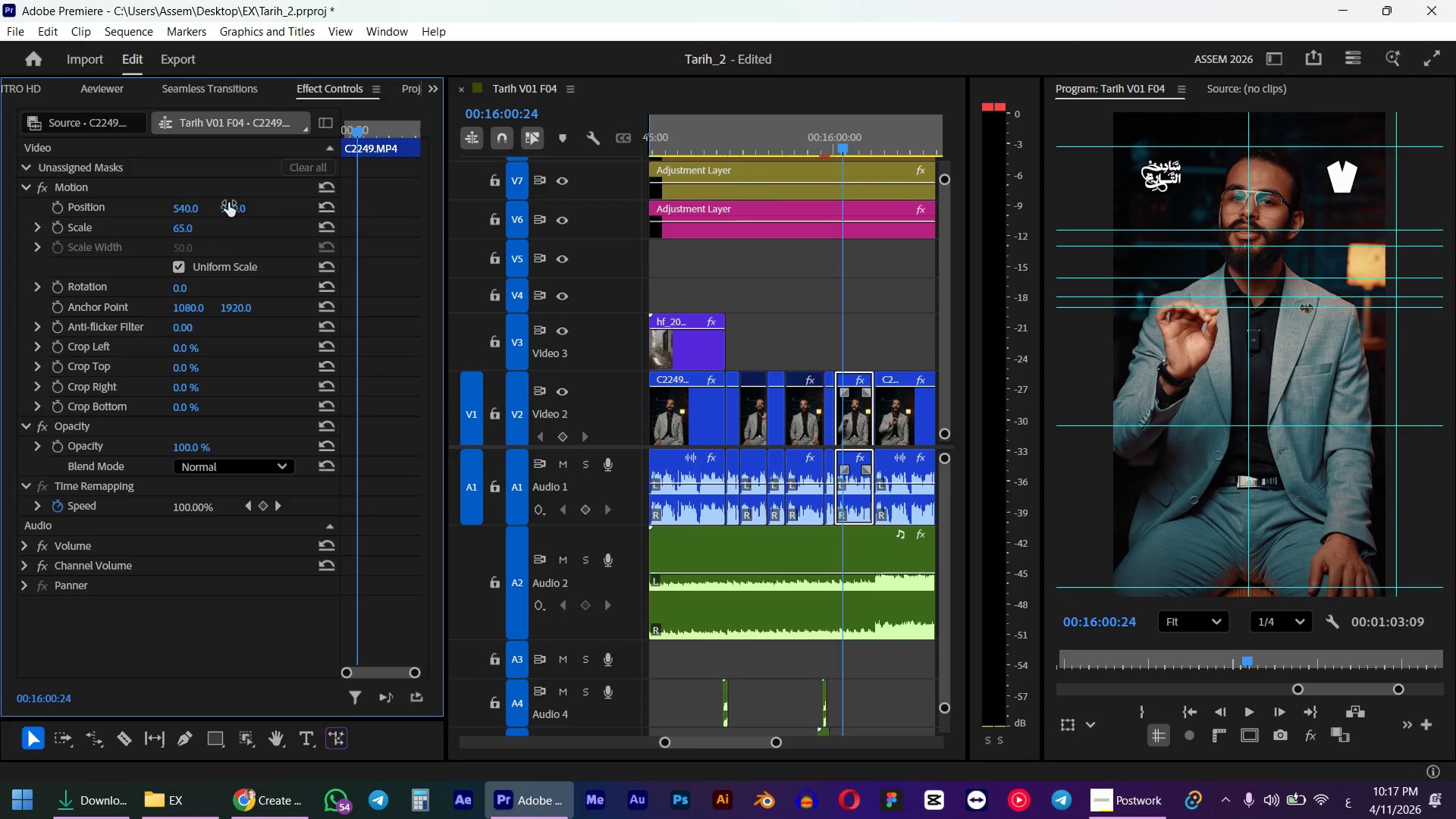 
left_click_drag(start_coordinate=[224, 206], to_coordinate=[368, 201])
 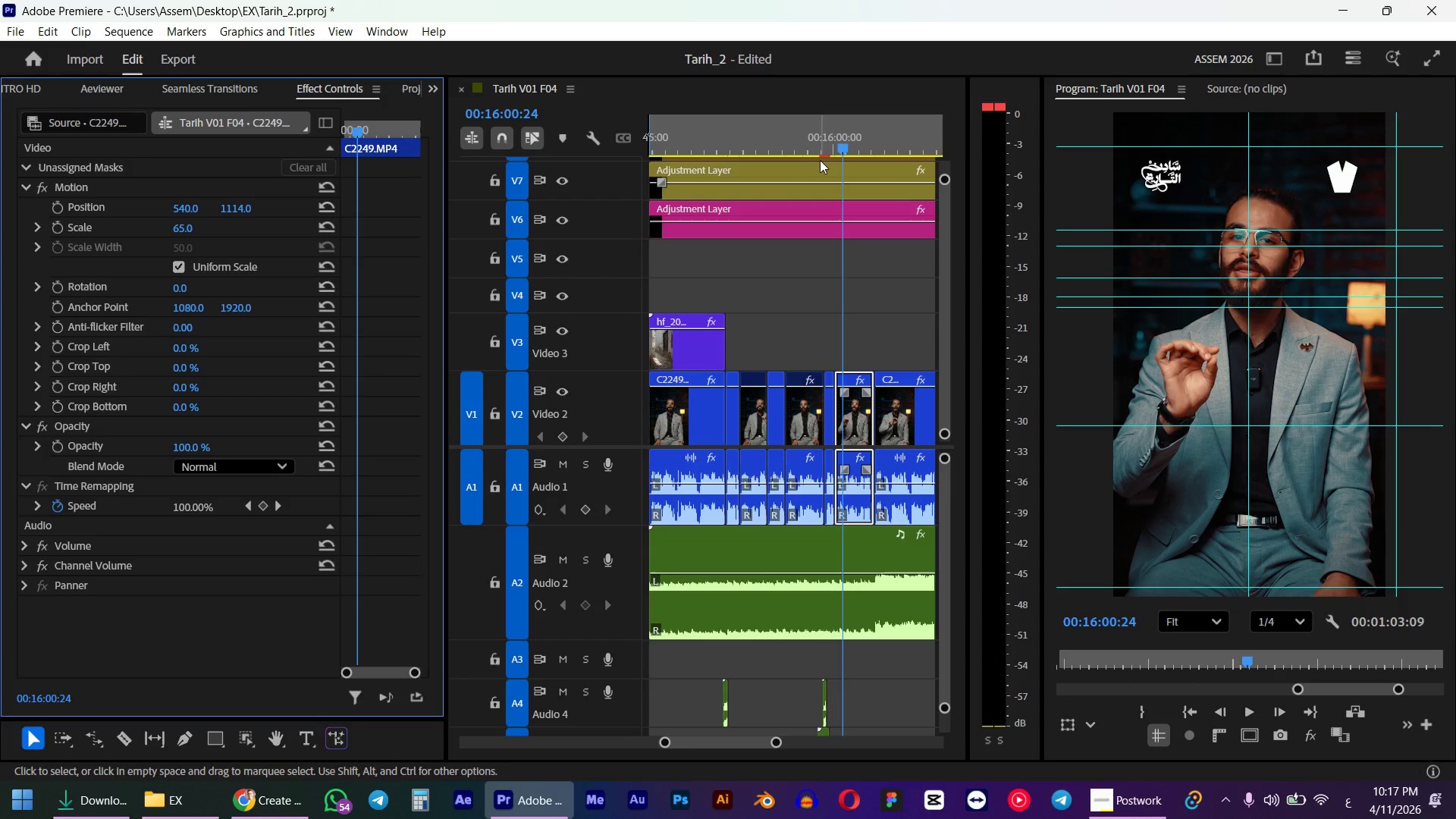 
left_click([808, 144])
 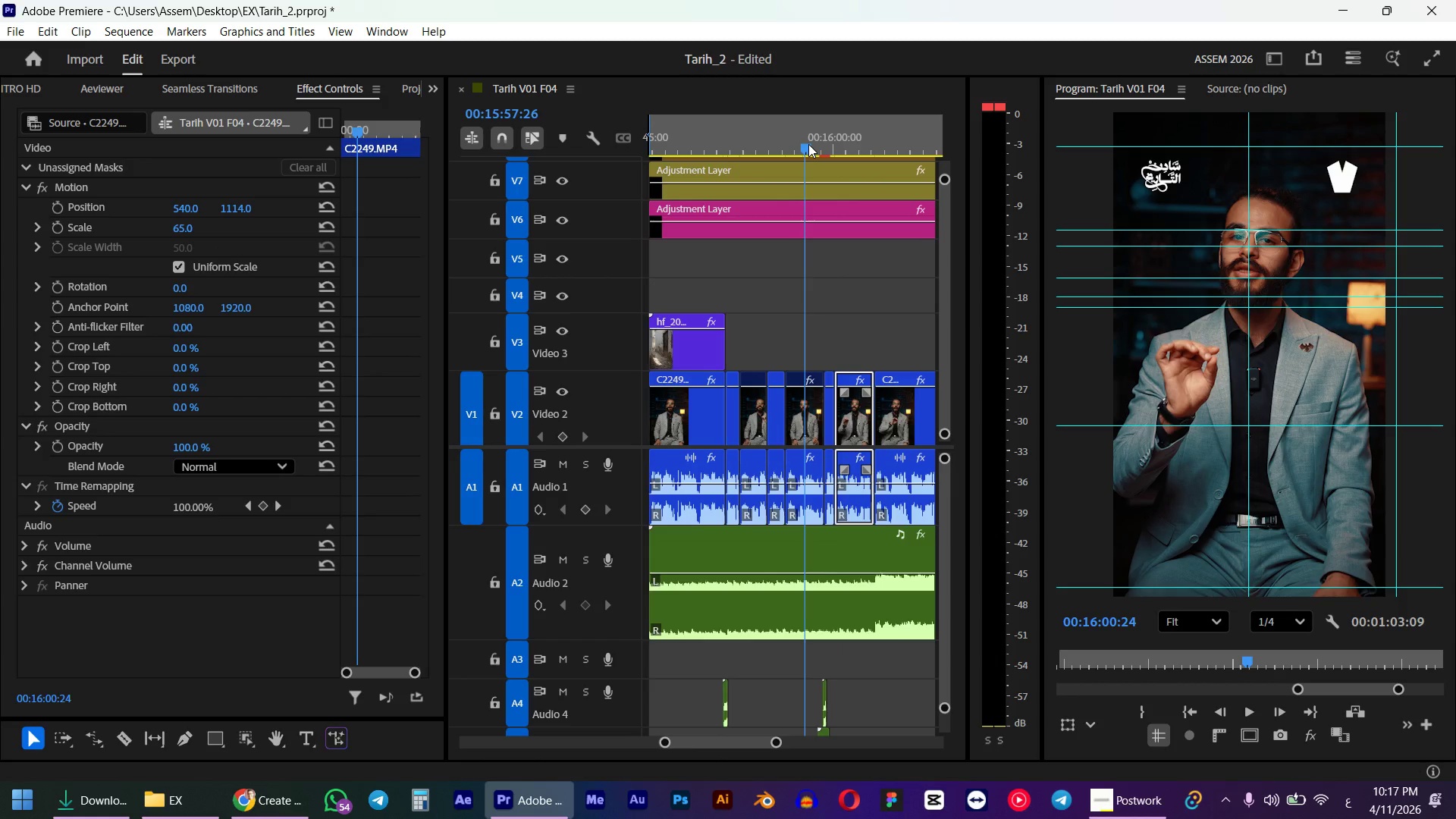 
key(Space)
 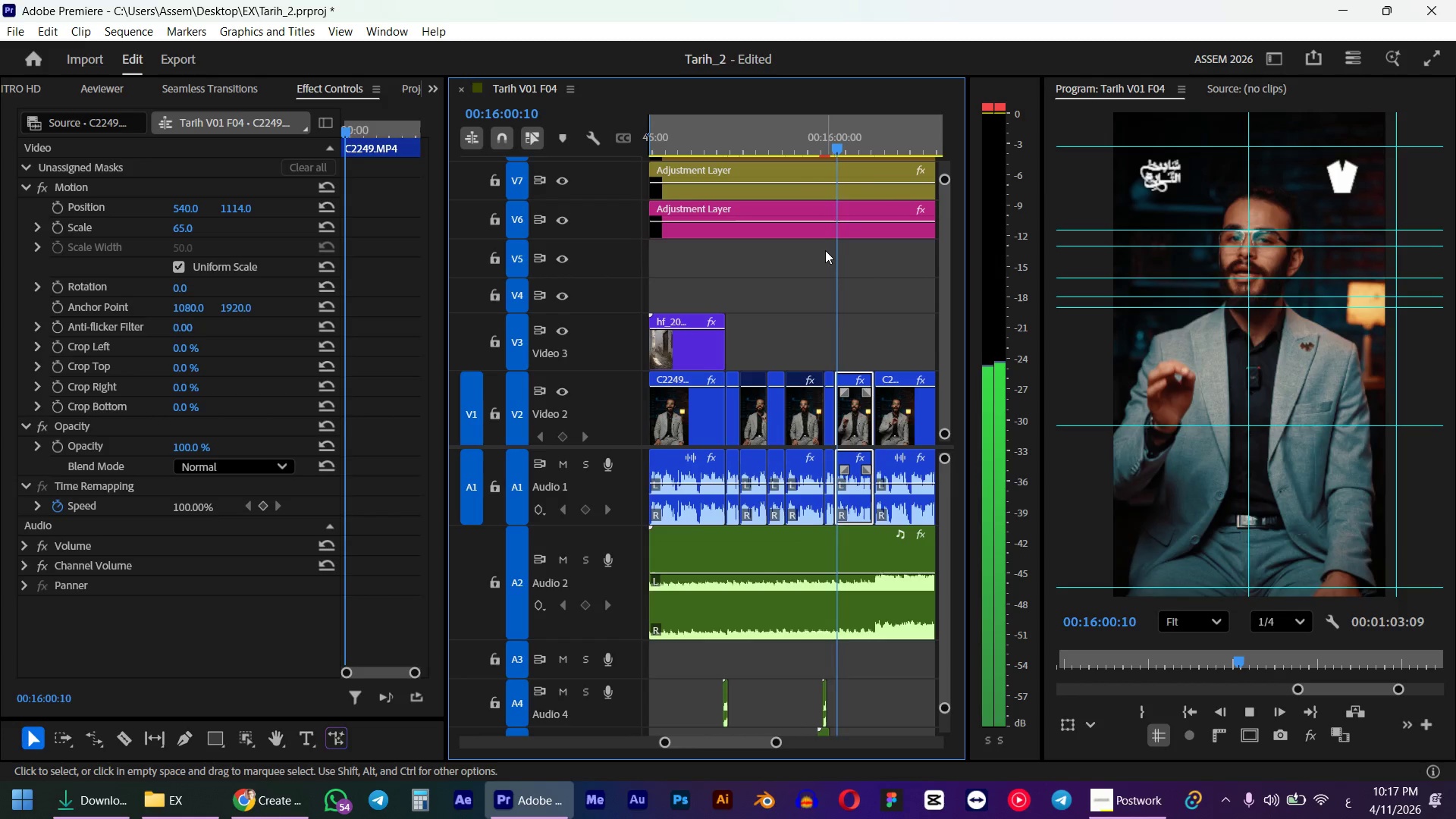 
key(Space)
 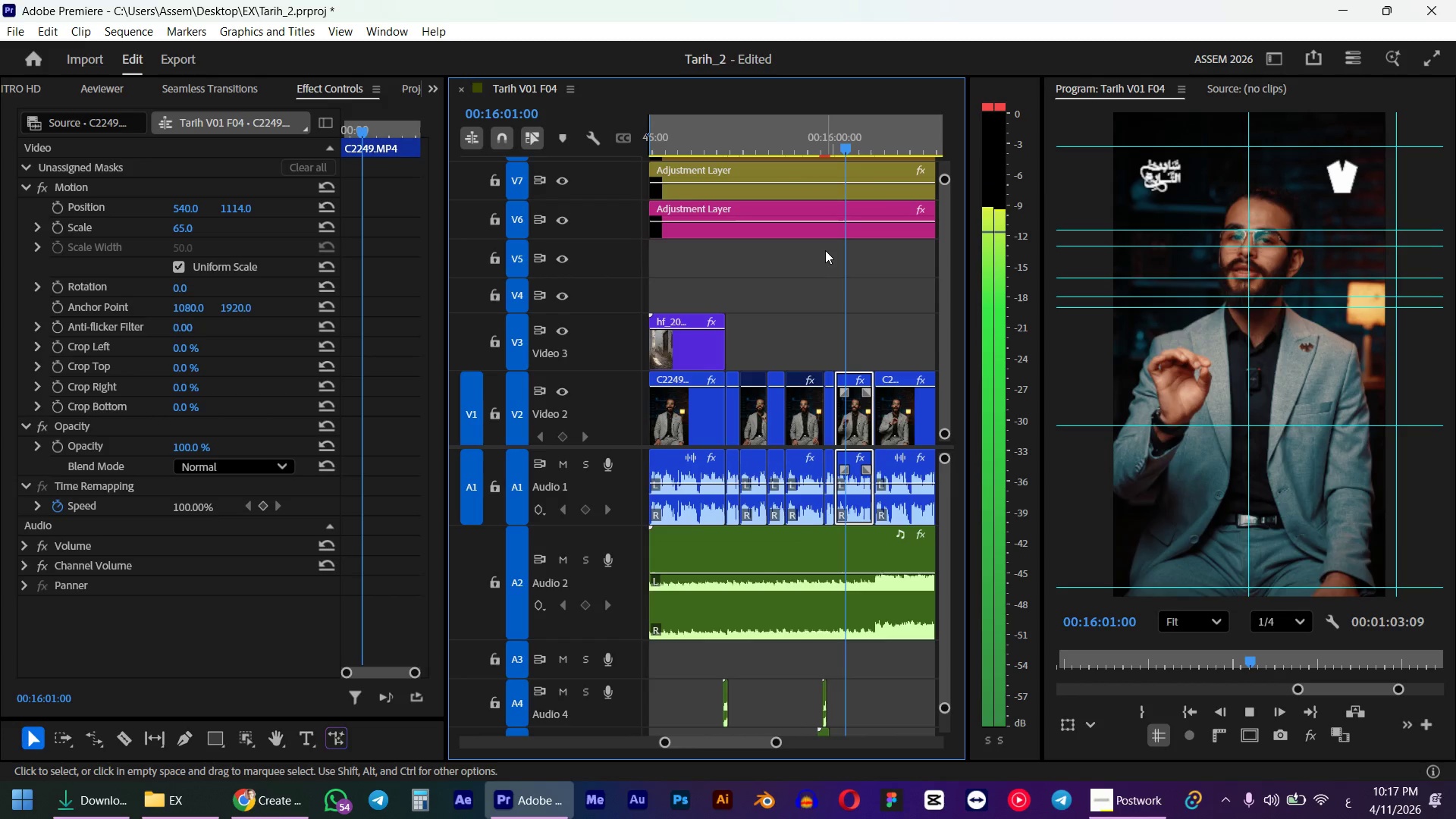 
left_click_drag(start_coordinate=[838, 144], to_coordinate=[832, 146])
 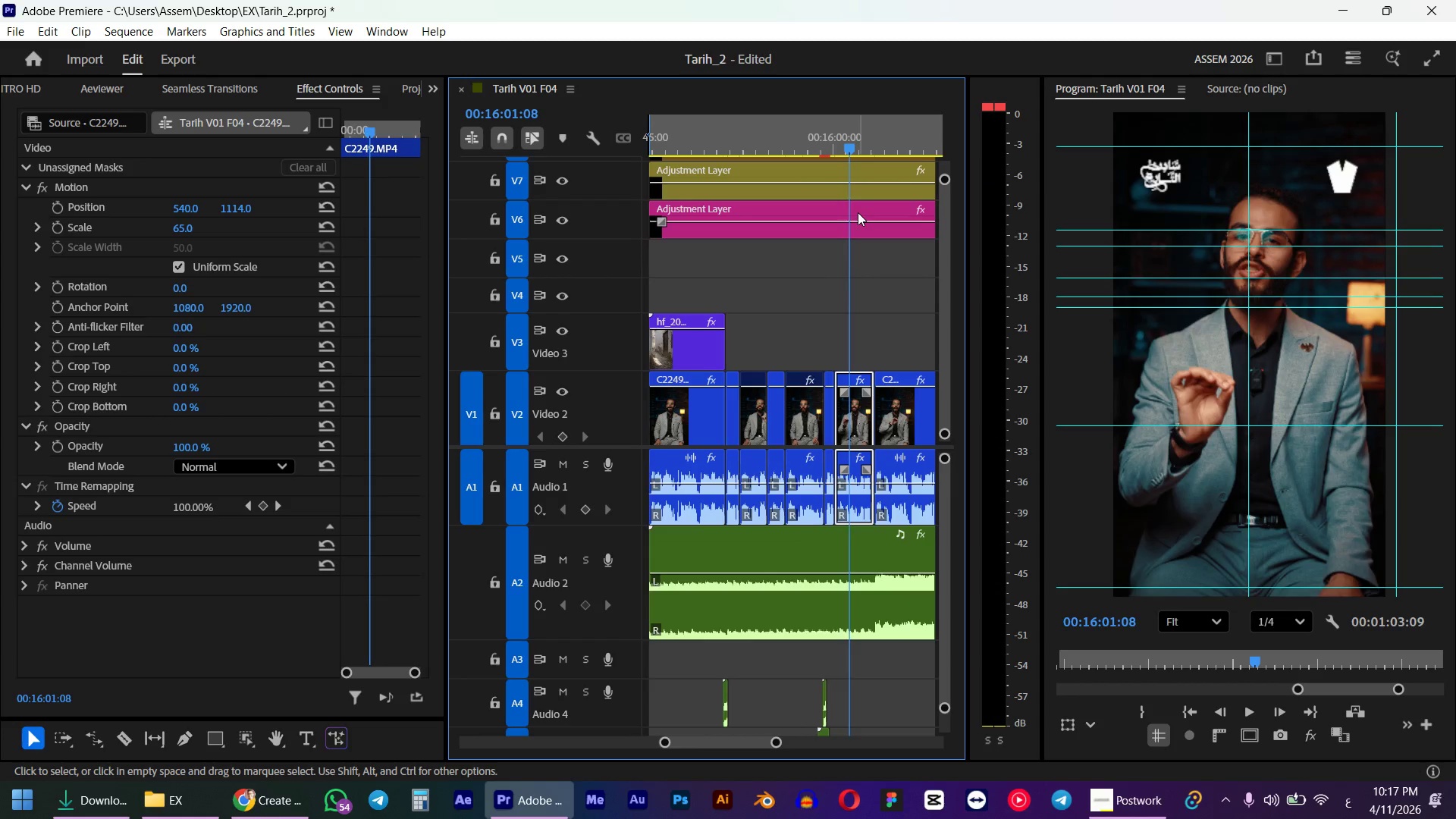 
key(Space)
 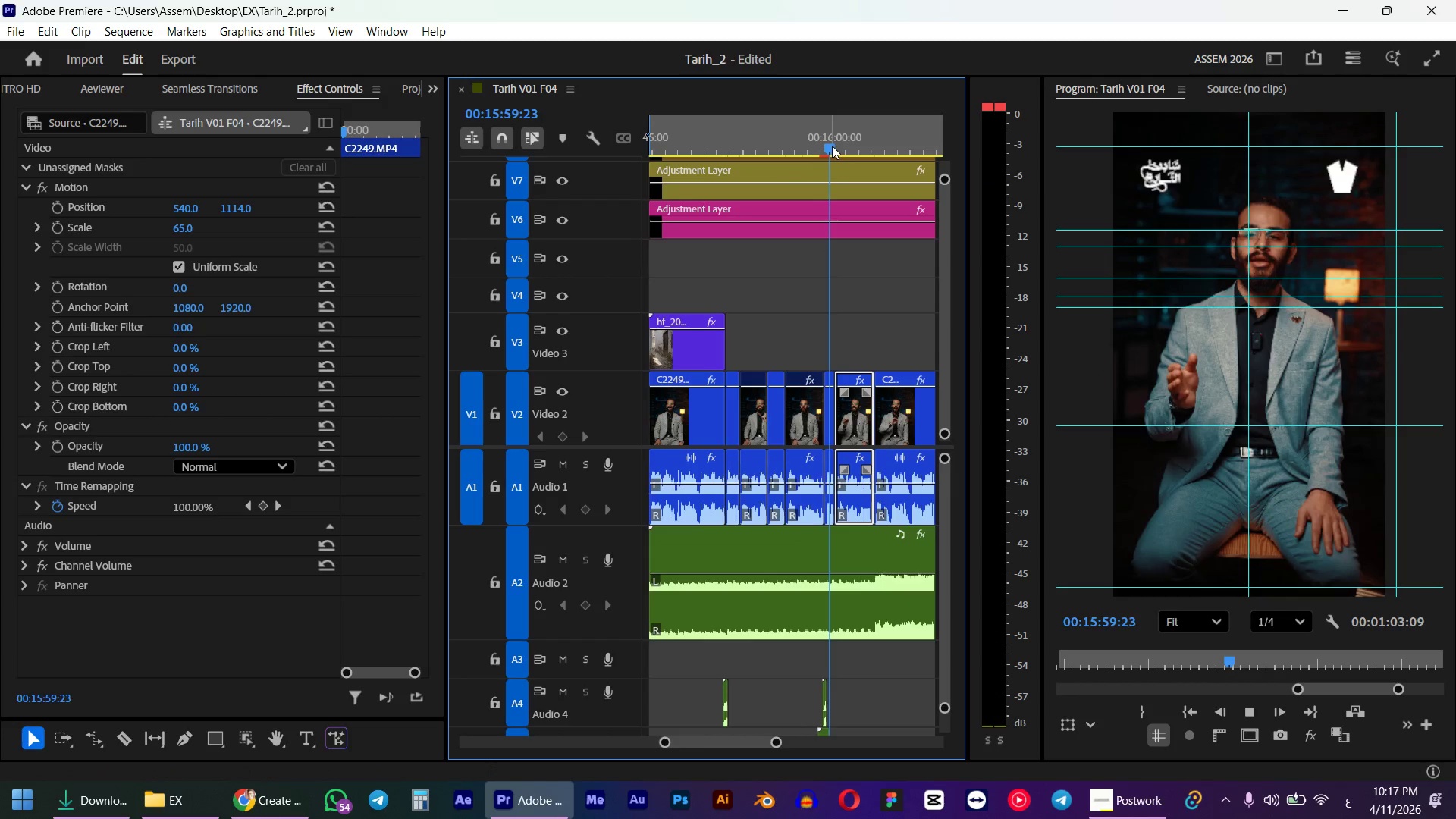 
scroll: coordinate [793, 274], scroll_direction: down, amount: 2.0
 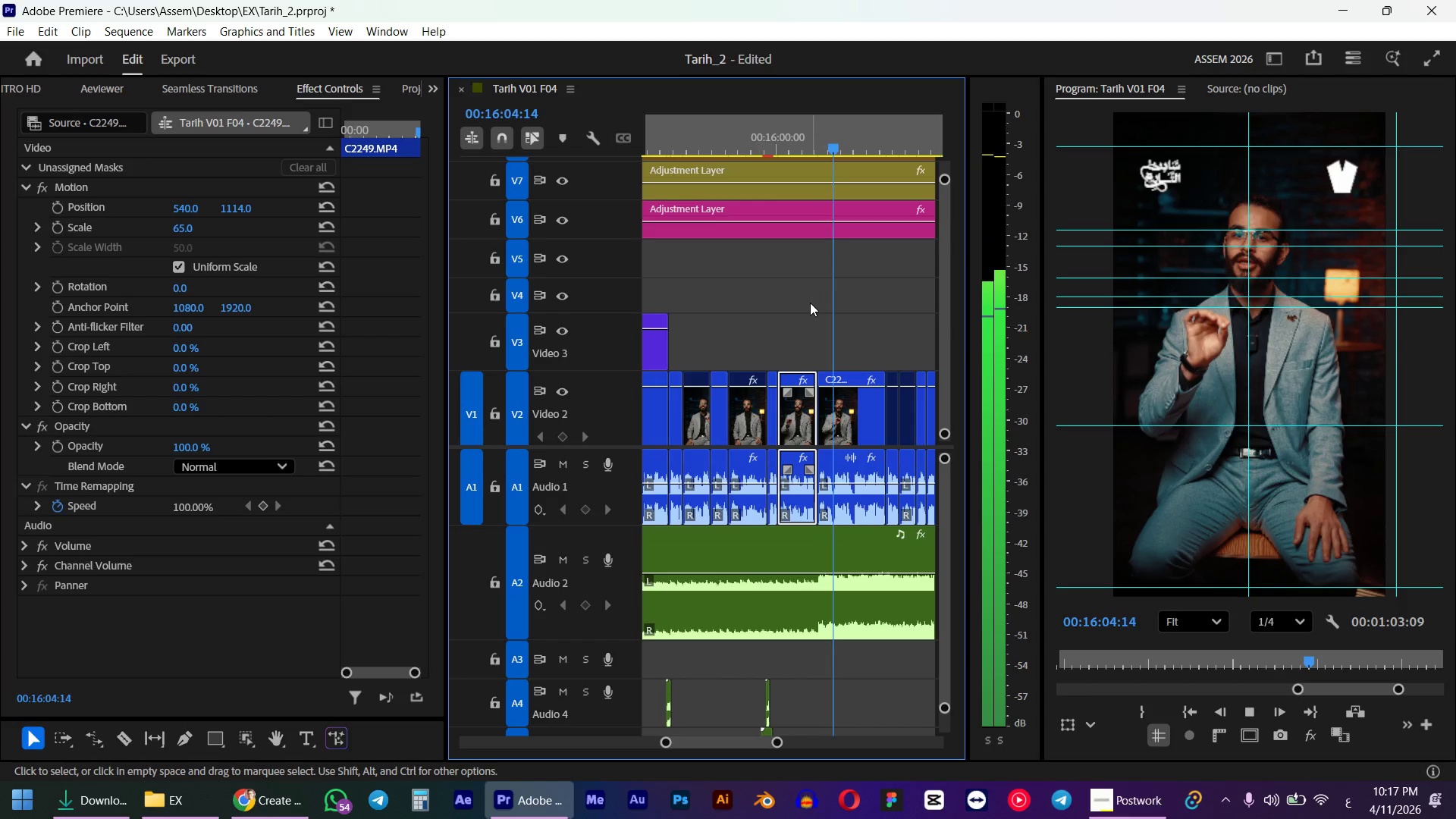 
key(Space)
 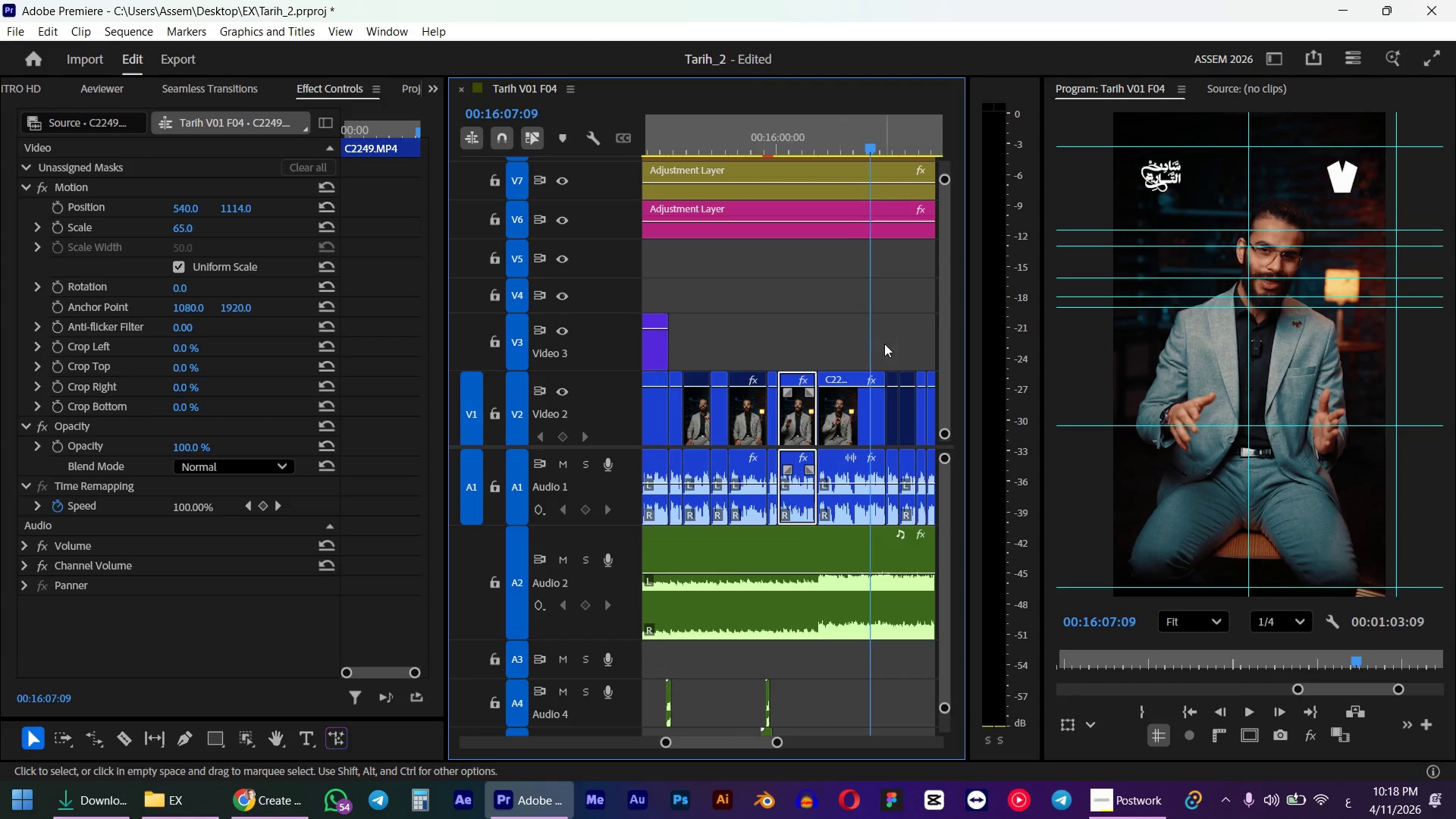 
hold_key(key=AltLeft, duration=0.59)
scroll: coordinate [886, 342], scroll_direction: up, amount: 5.0
 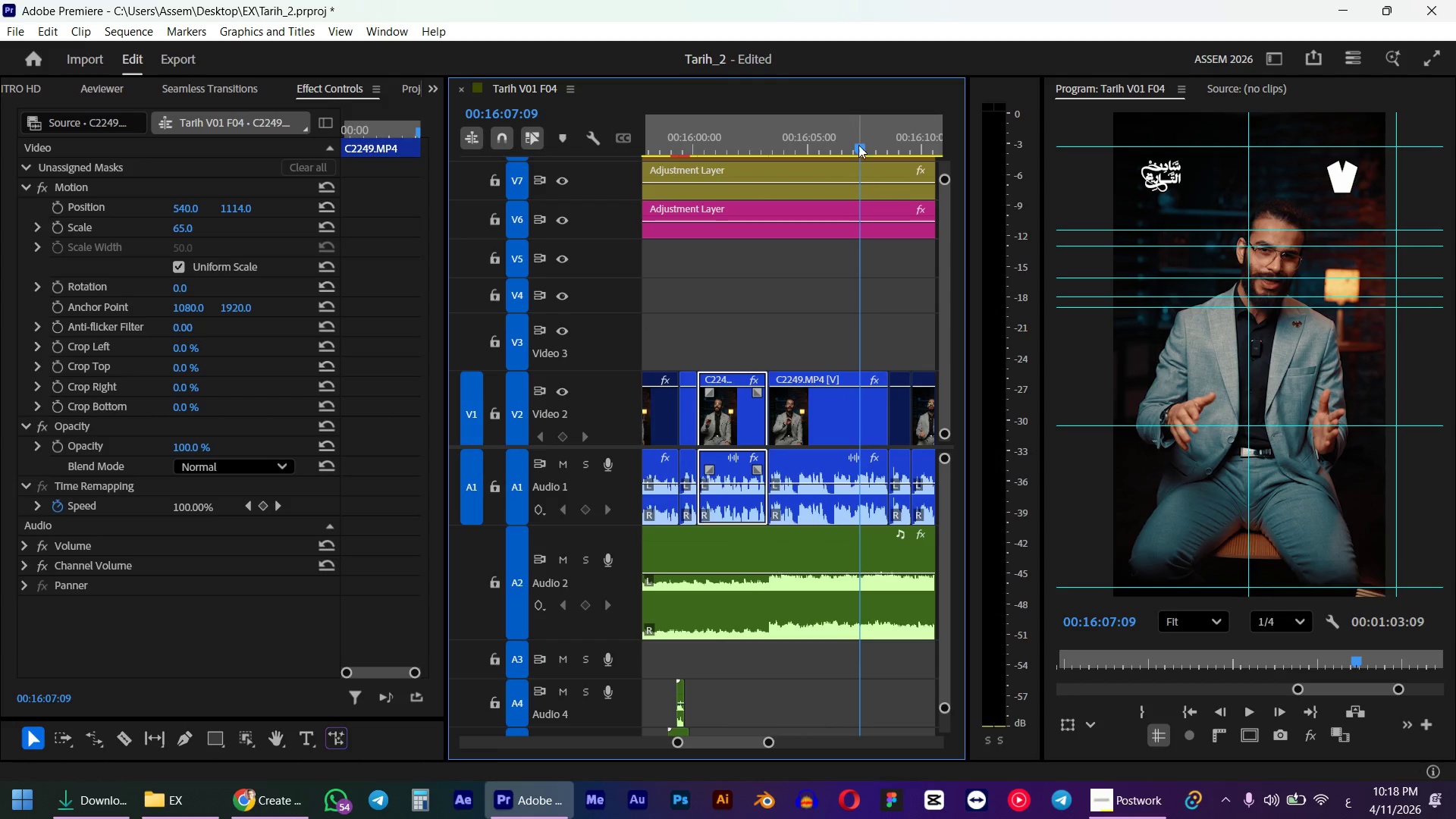 
left_click_drag(start_coordinate=[858, 143], to_coordinate=[833, 160])
 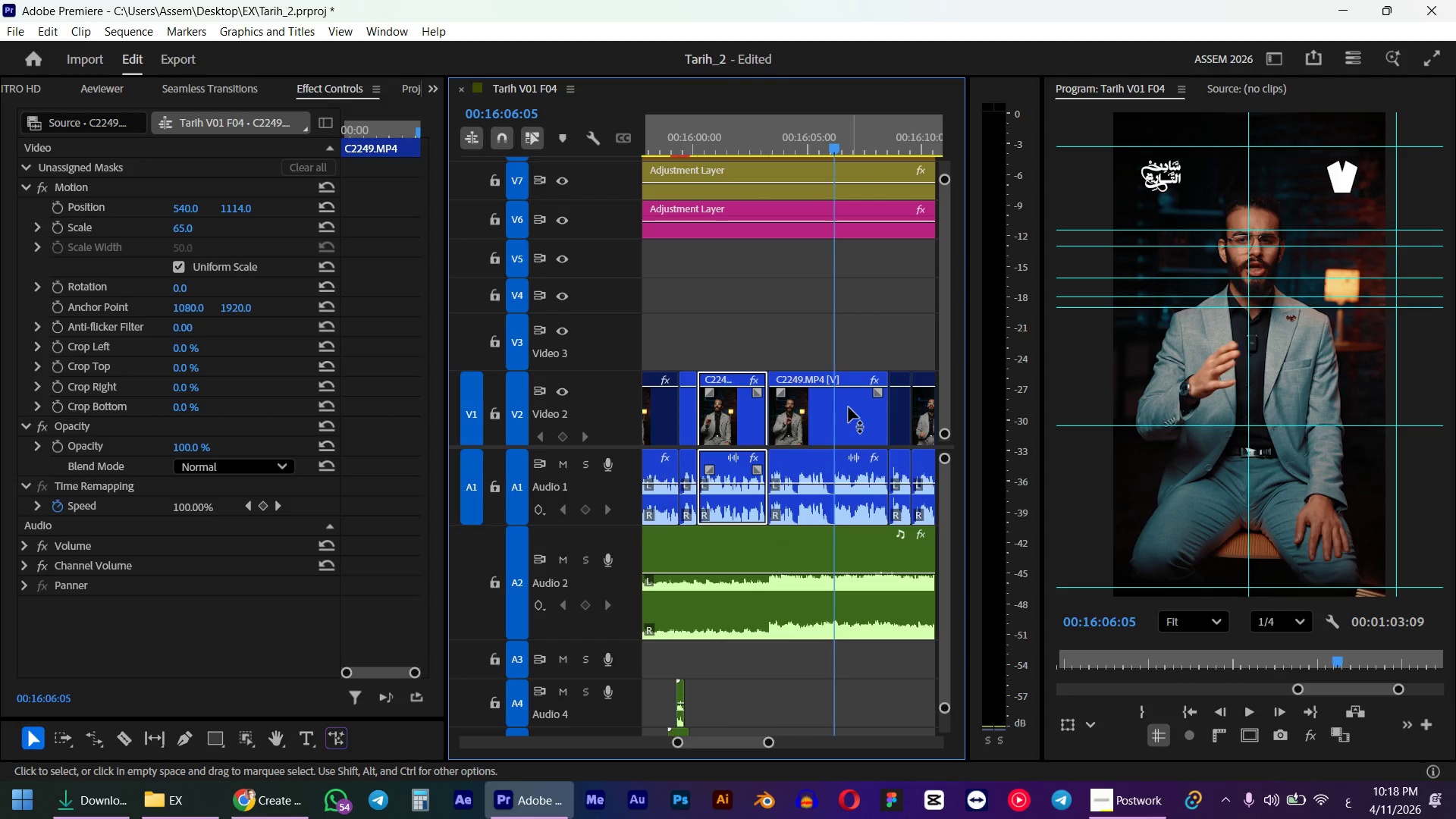 
left_click([847, 413])
 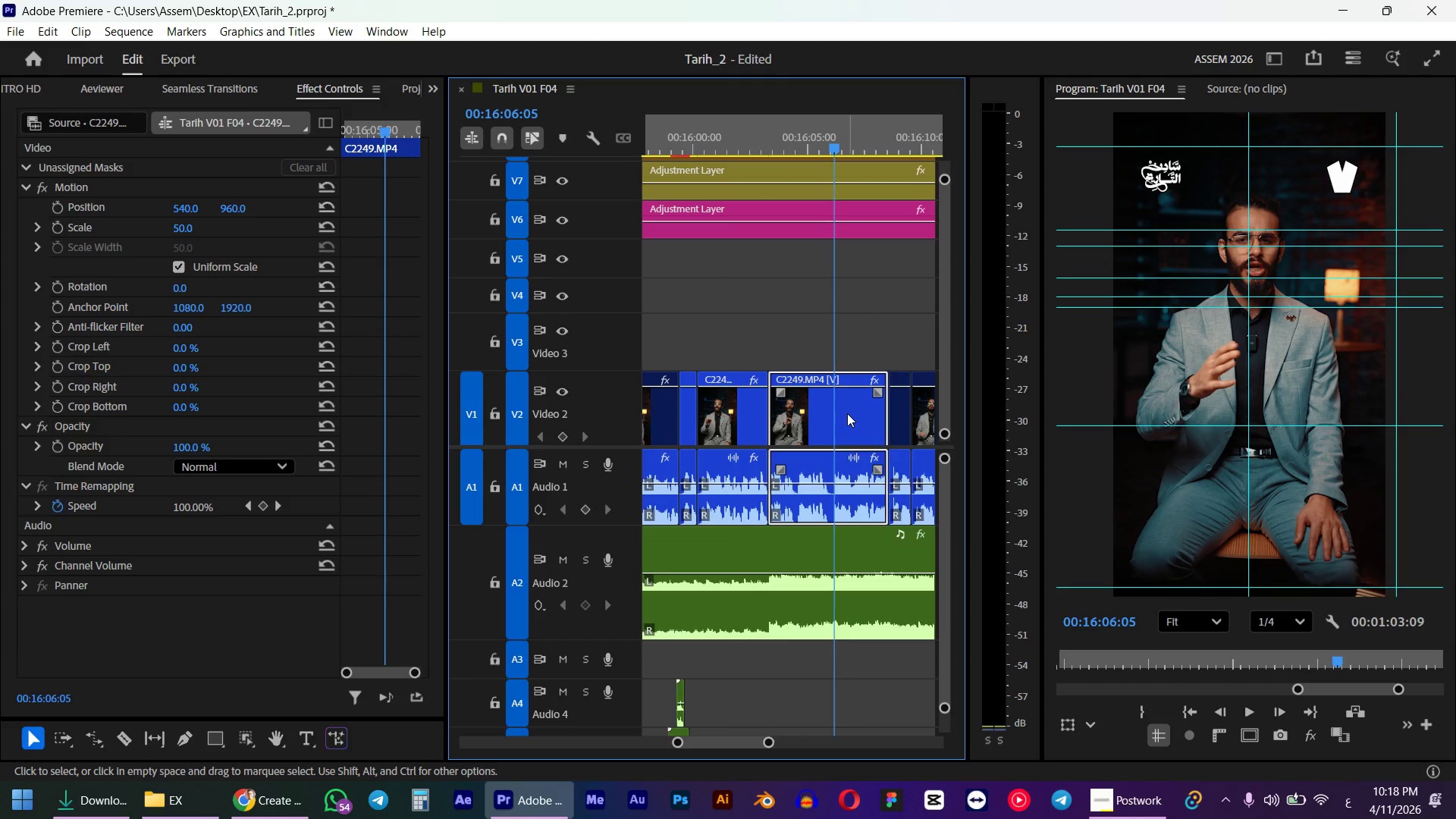 
key(W)
 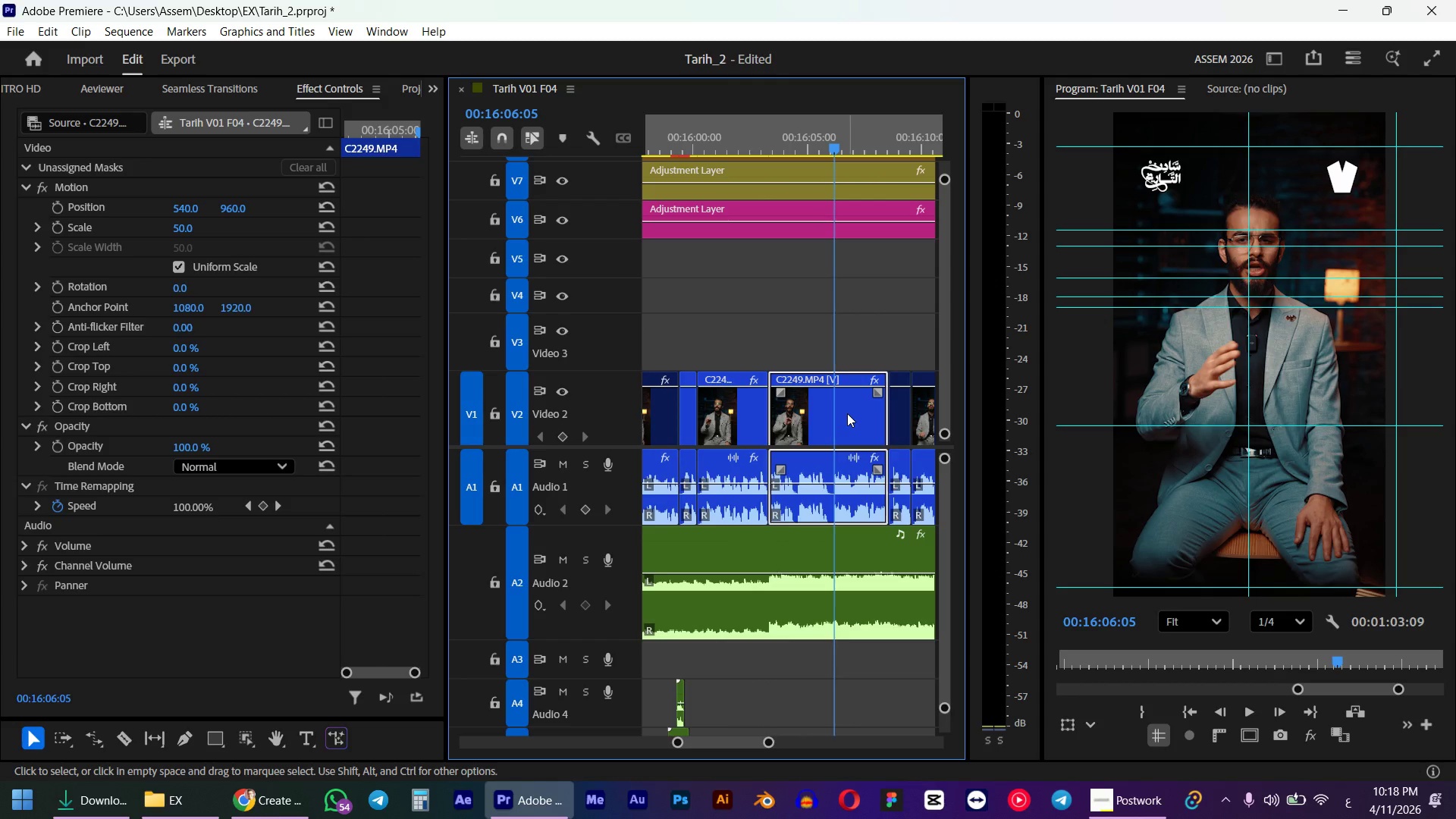 
left_click([849, 413])
 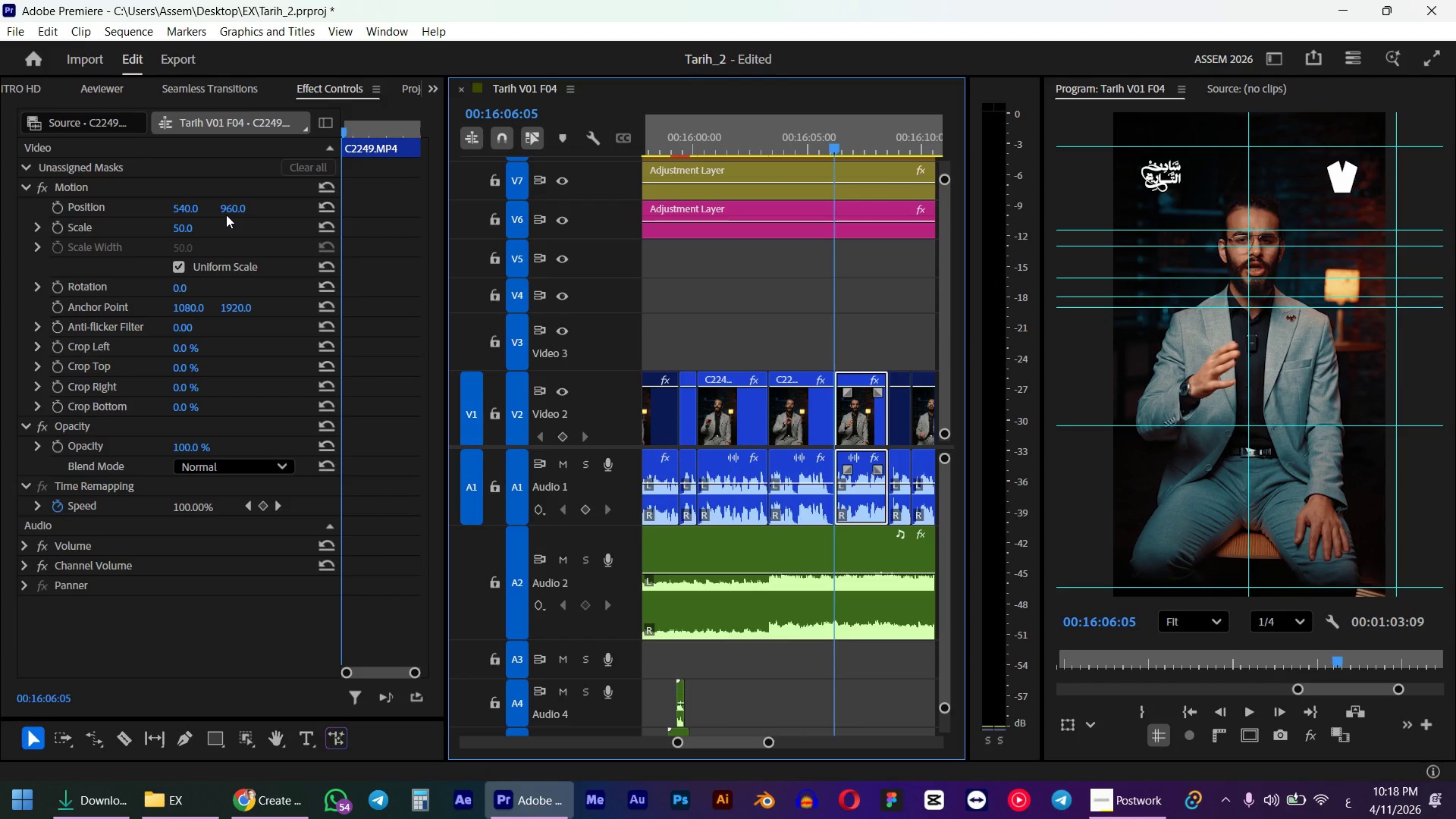 
left_click([185, 220])
 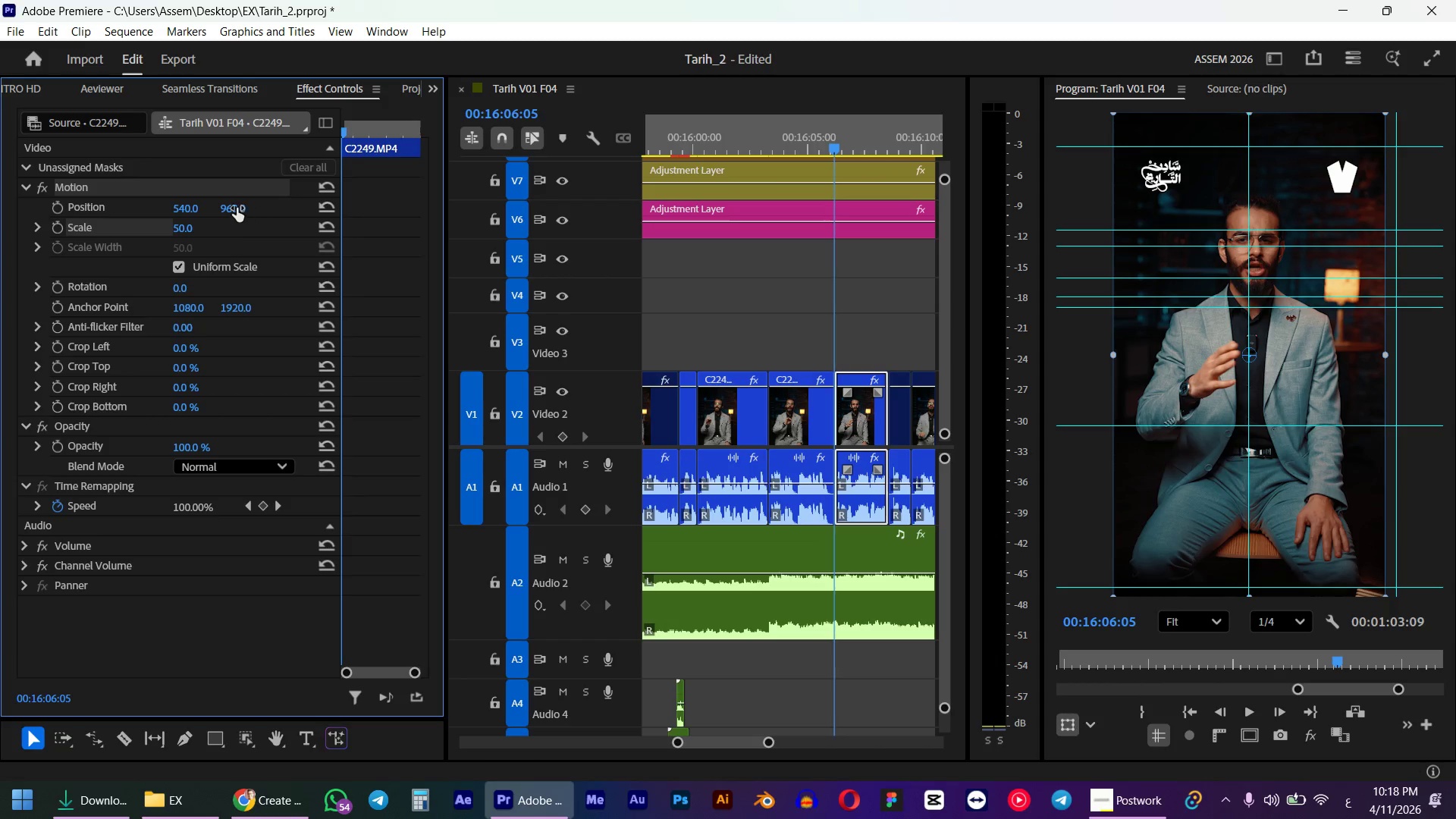 
left_click([194, 229])
 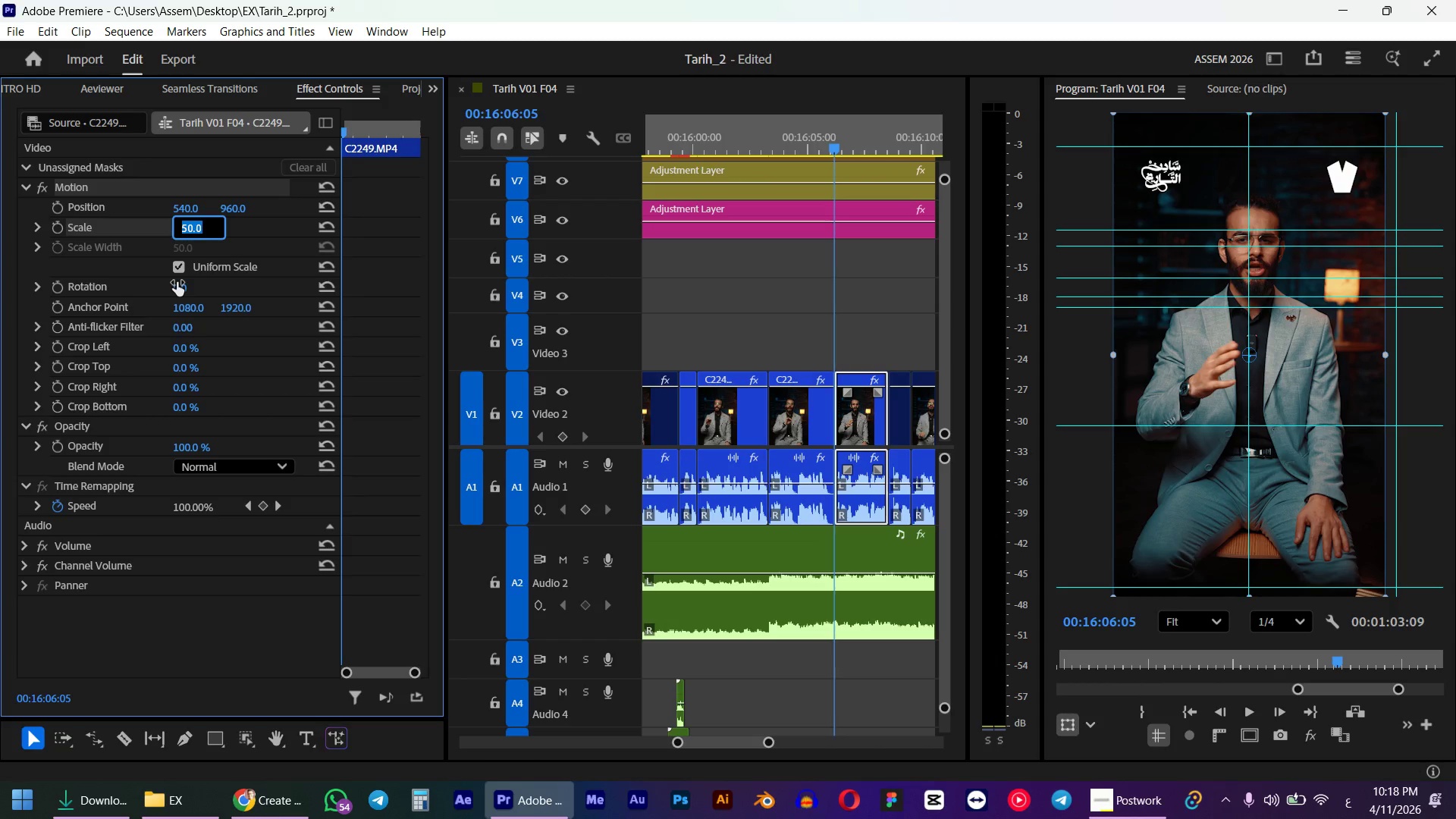 
key(Numpad6)
 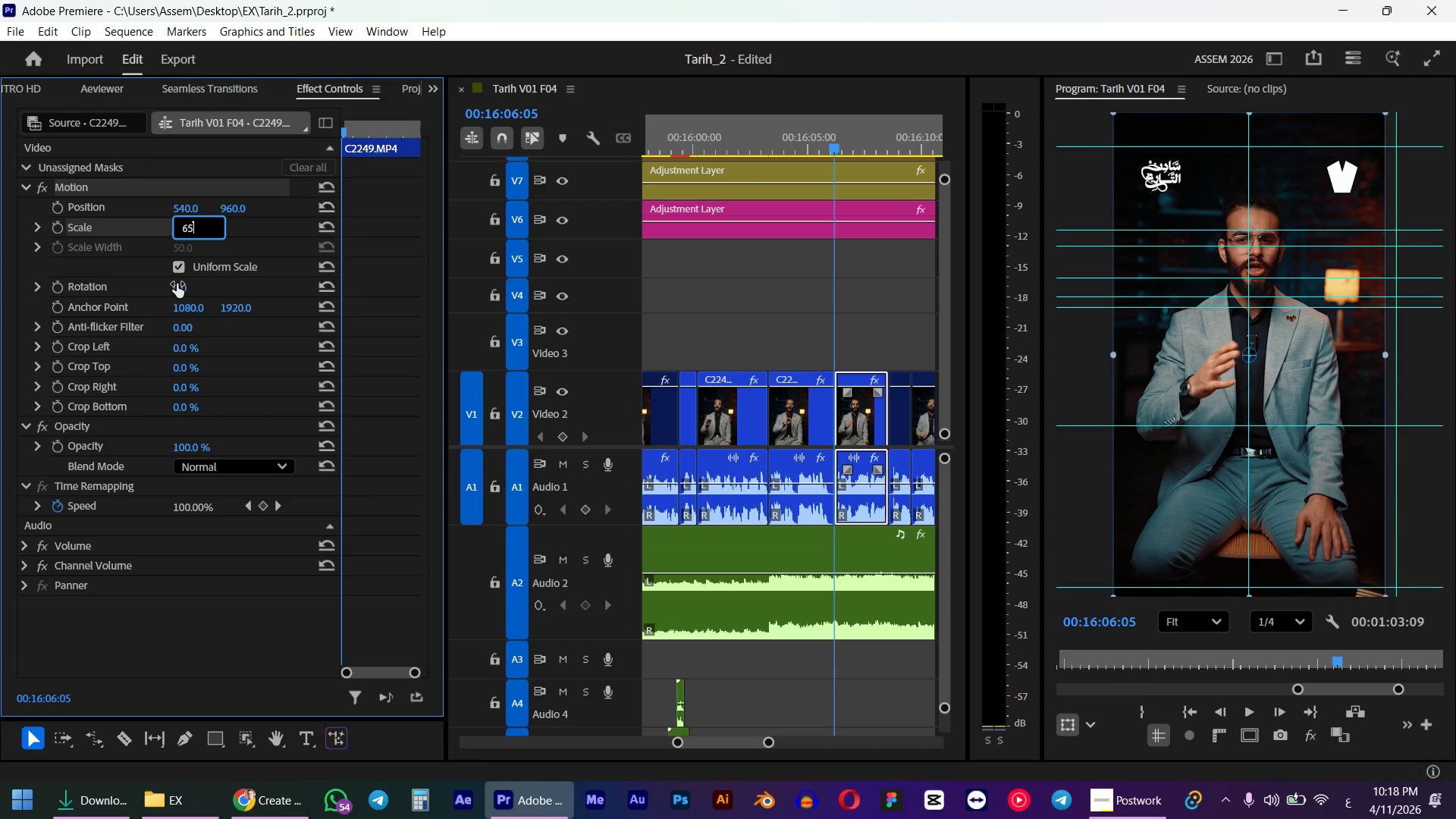 
key(Numpad5)
 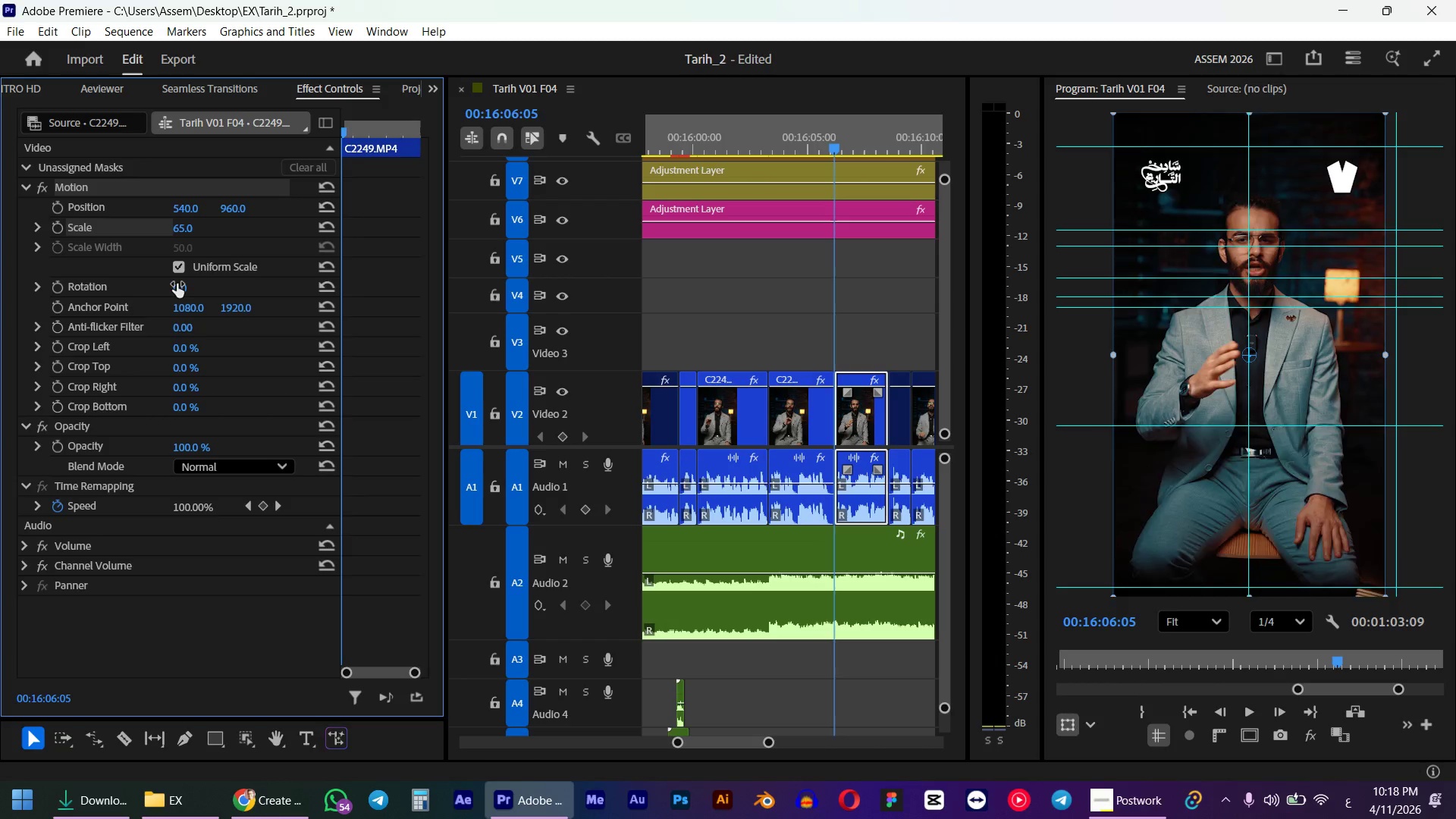 
key(NumpadEnter)
 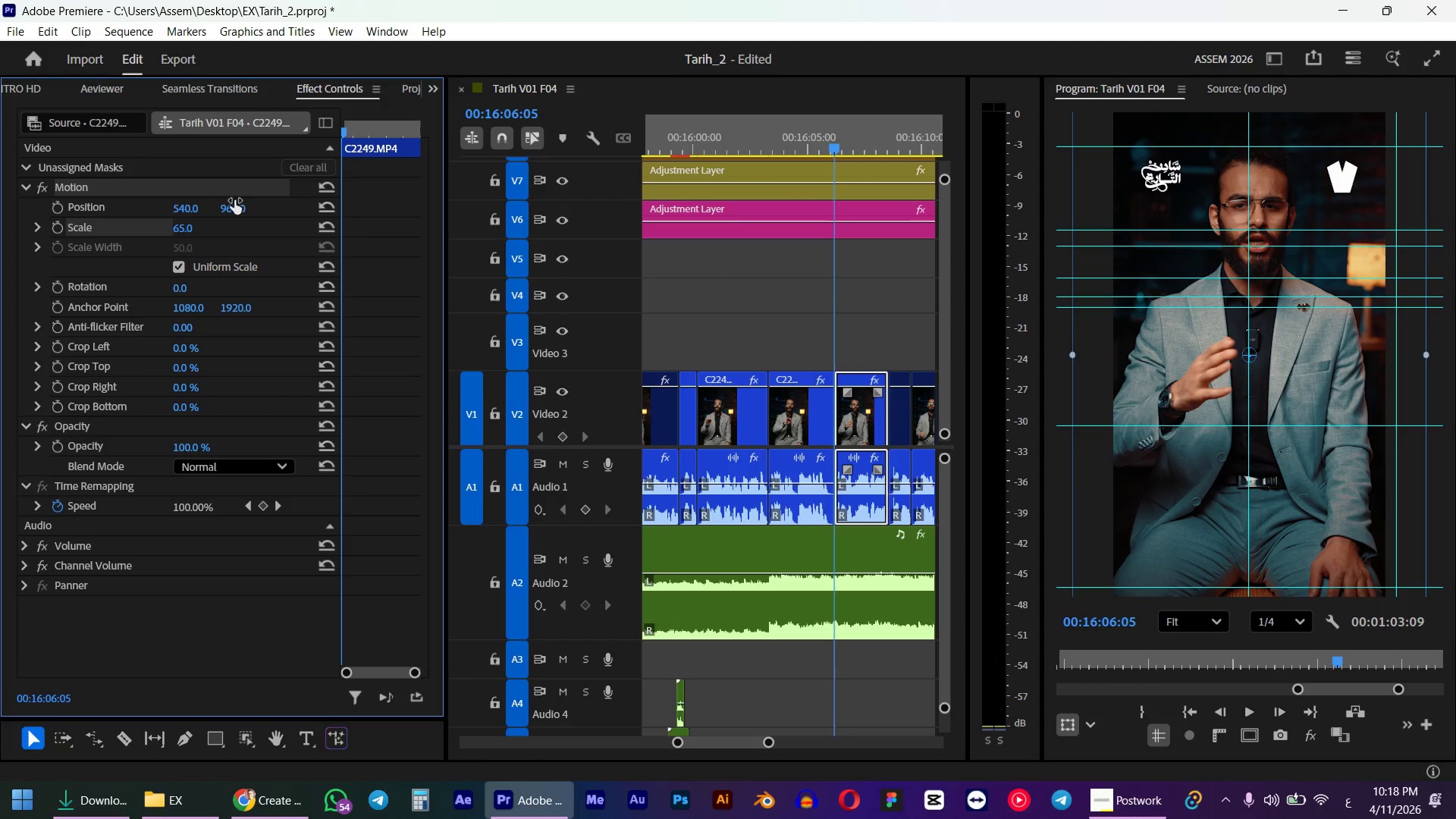 
left_click_drag(start_coordinate=[231, 209], to_coordinate=[344, 193])
 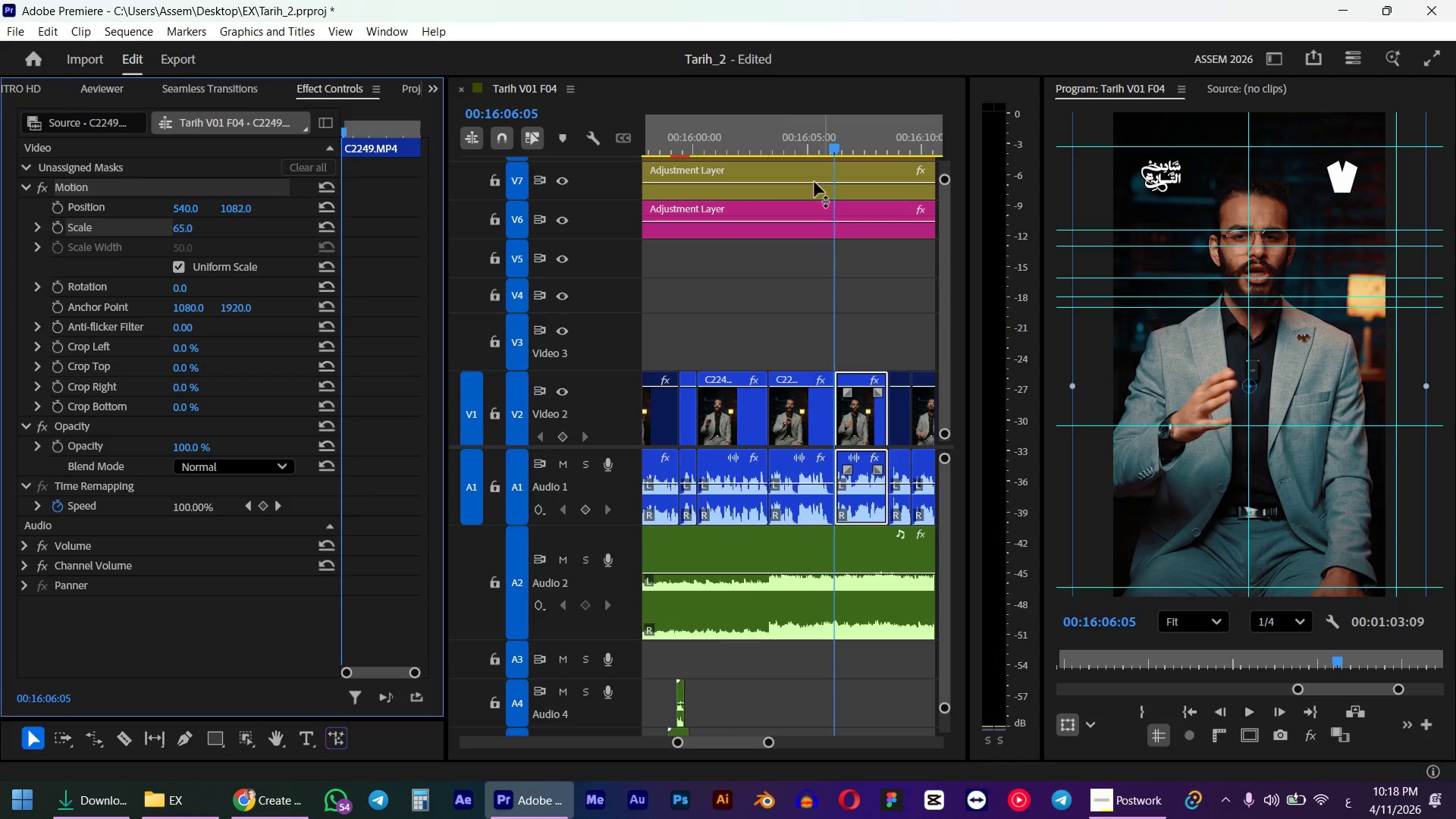 
left_click([805, 141])
 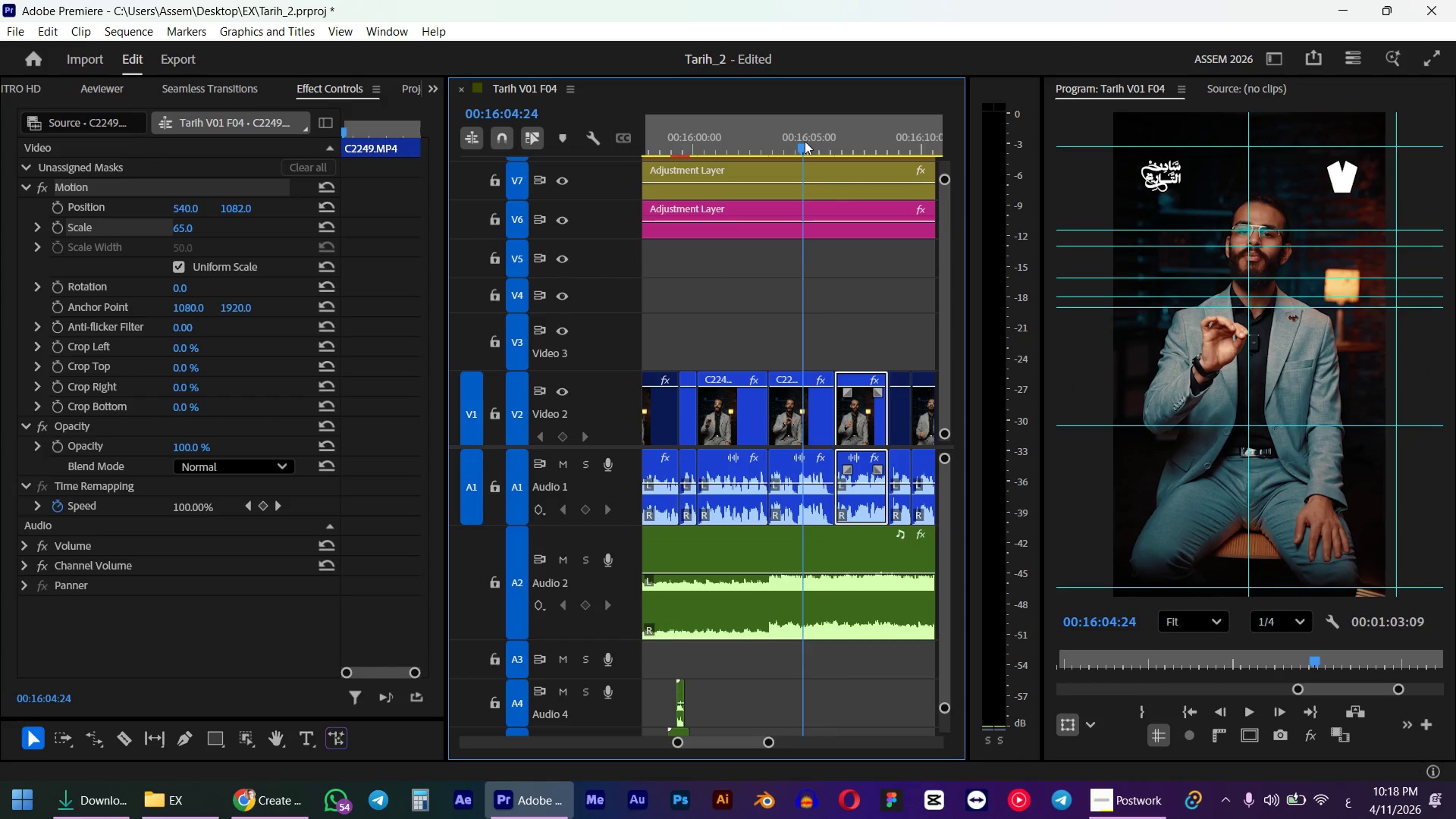 
key(Space)
 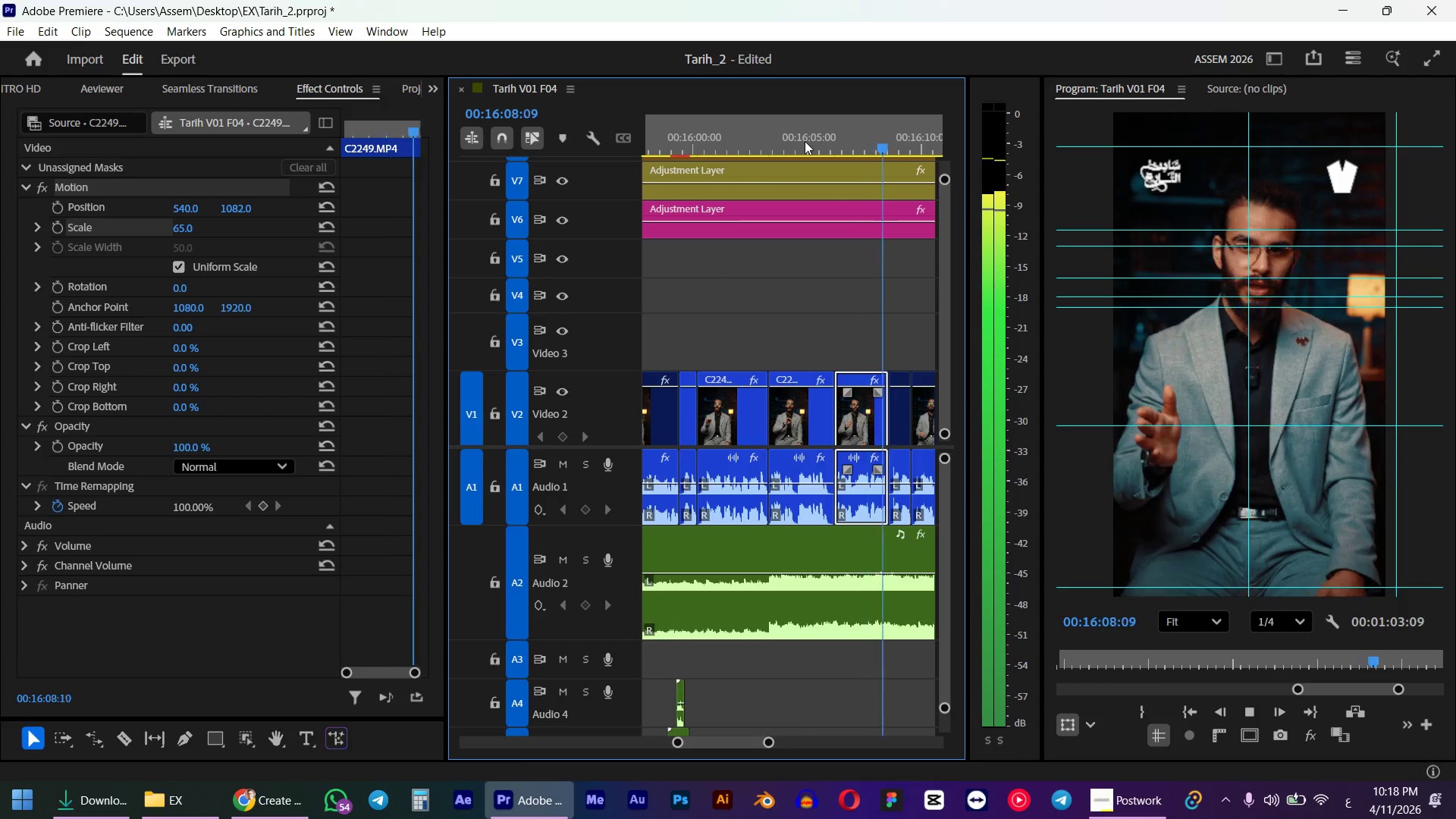 
wait(5.05)
 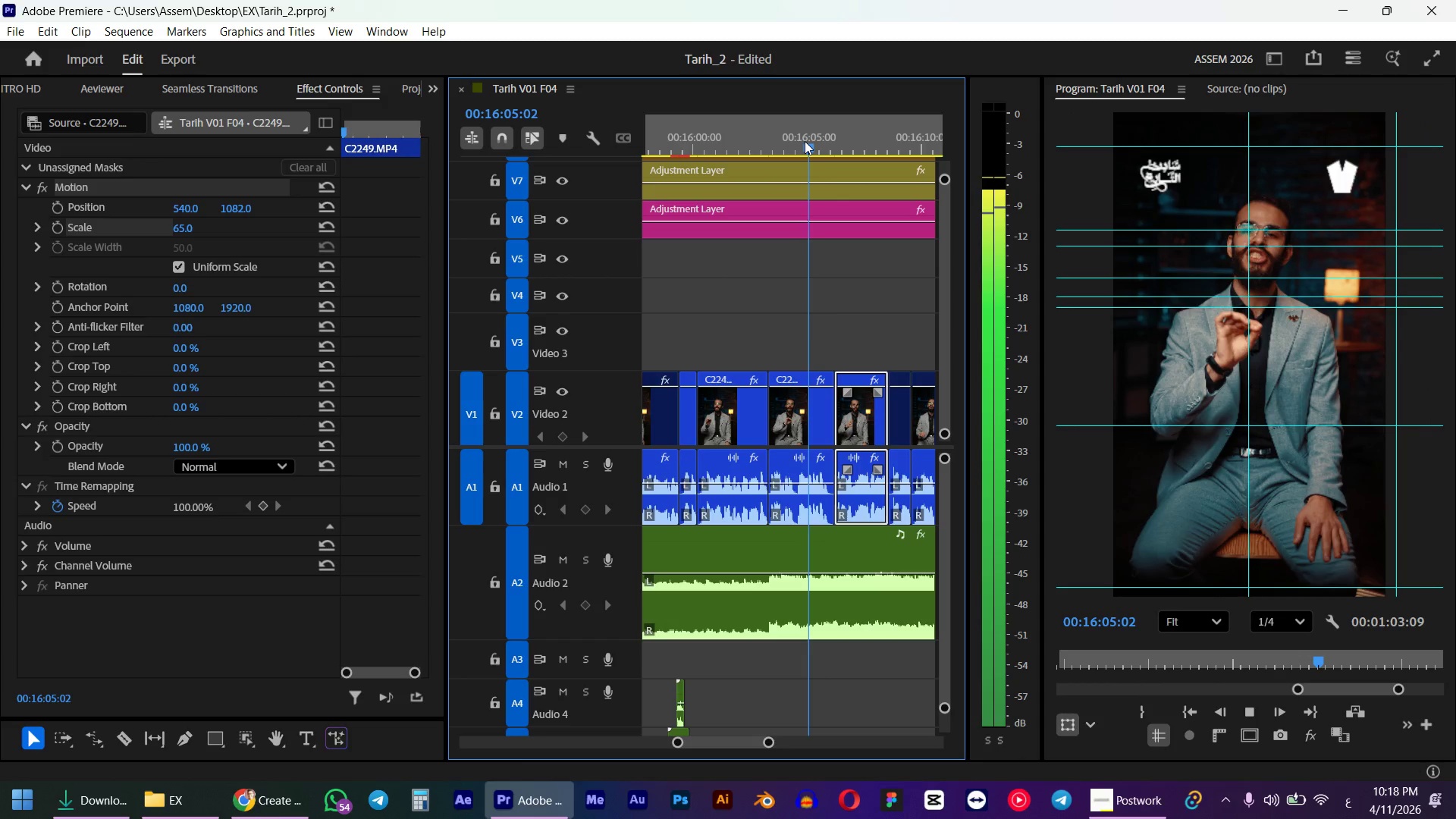 
scroll: coordinate [820, 281], scroll_direction: down, amount: 4.0
 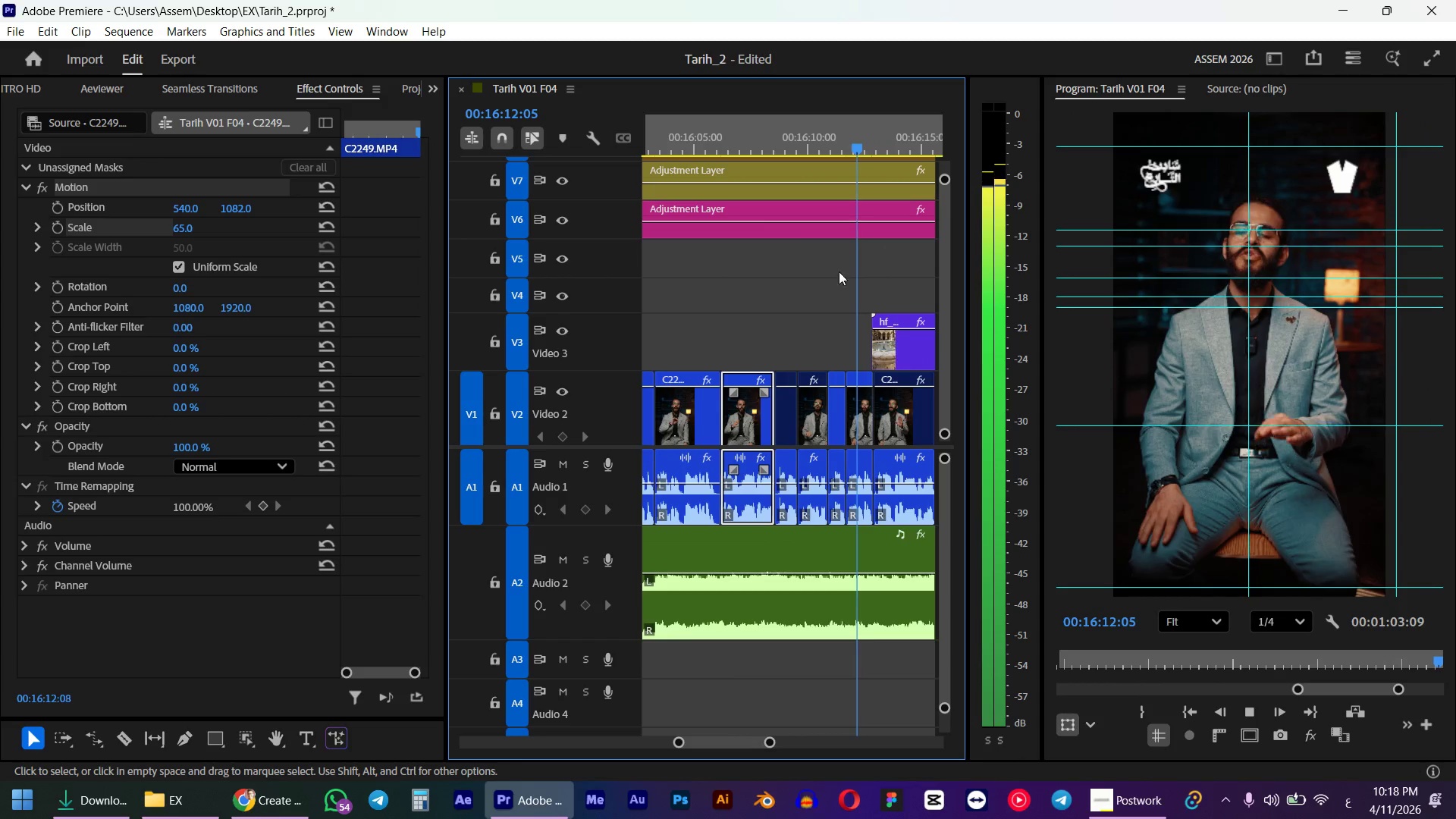 
key(Space)
 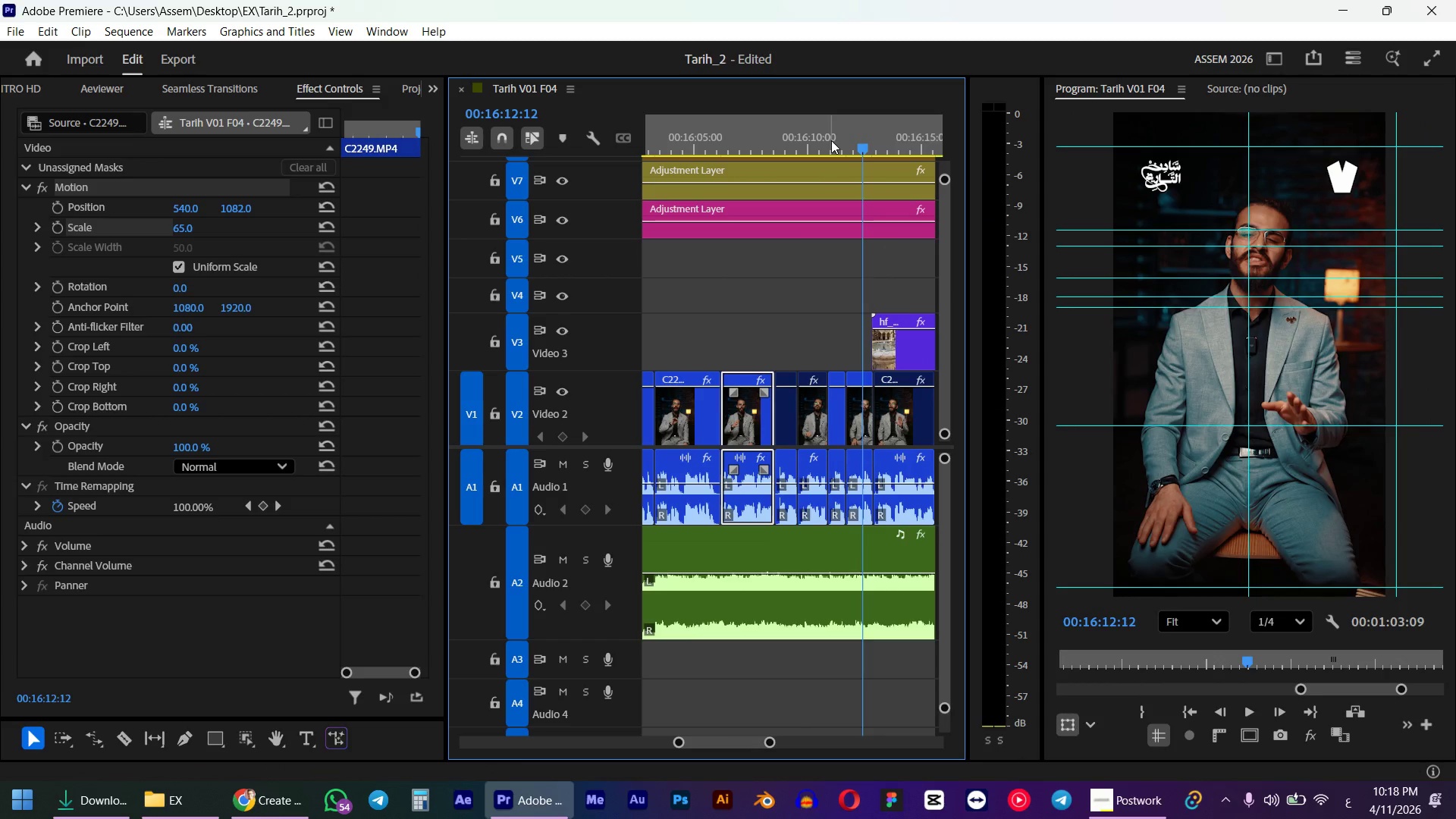 
left_click([824, 145])
 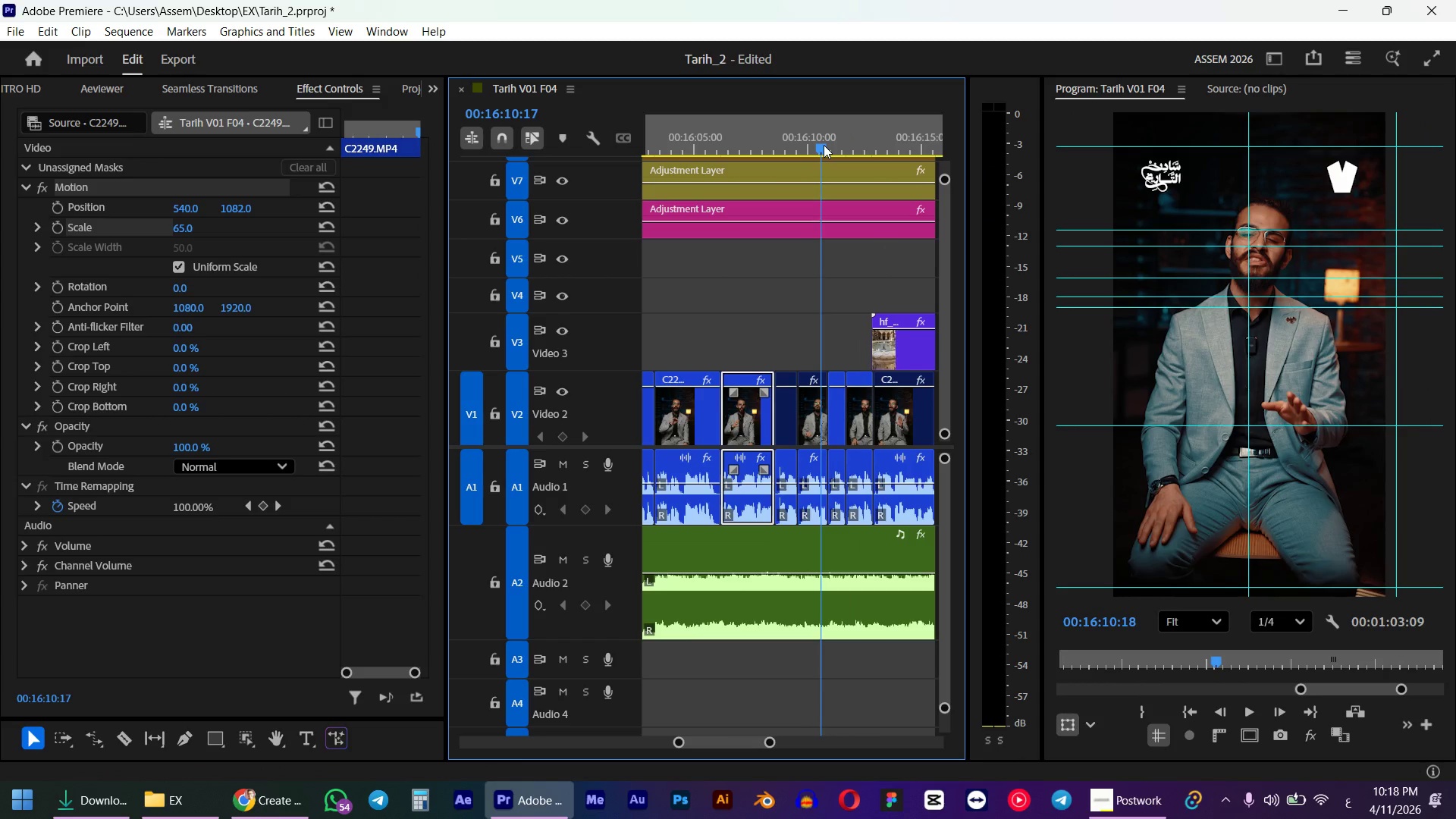 
key(Space)
 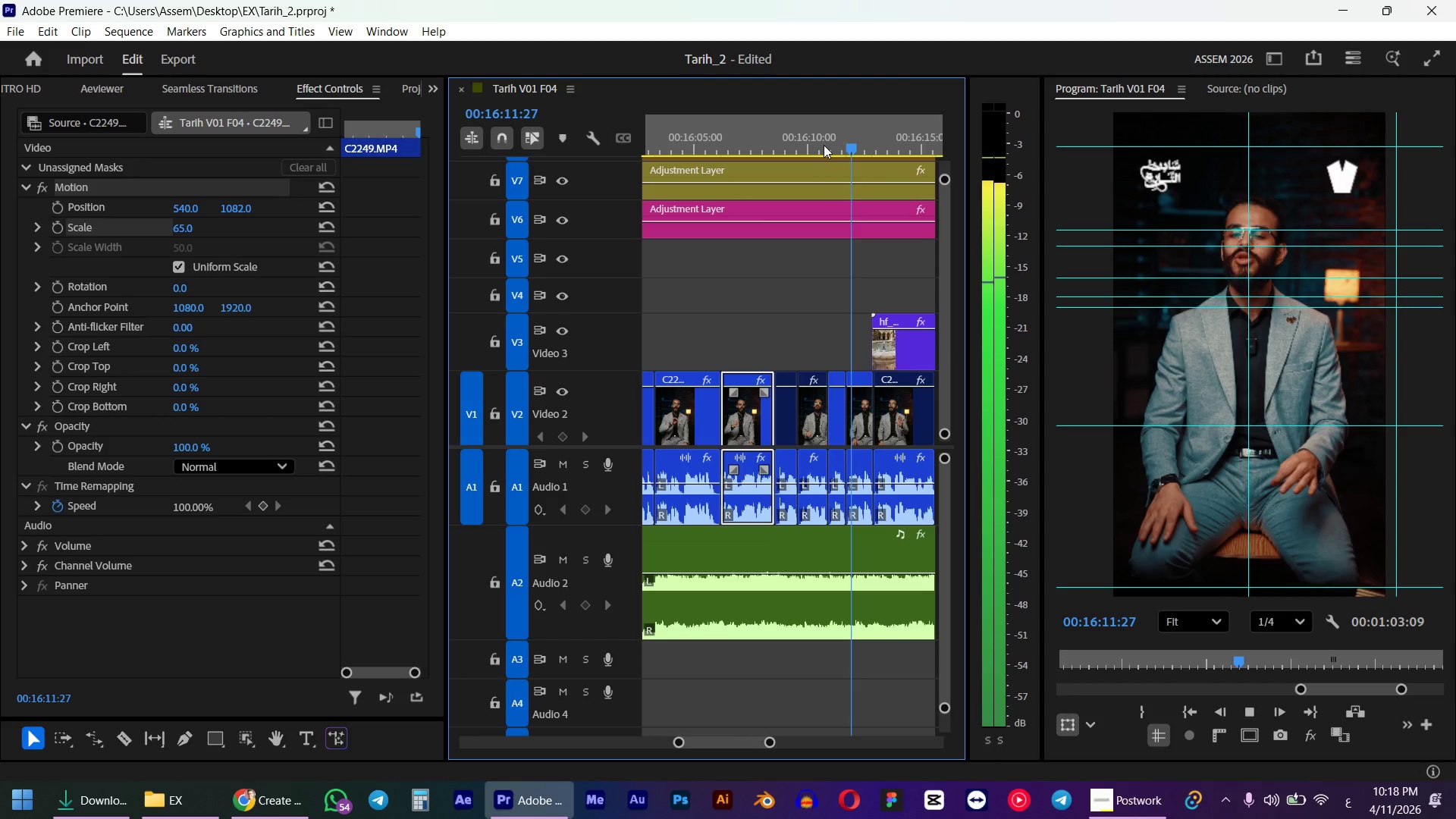 
key(Space)
 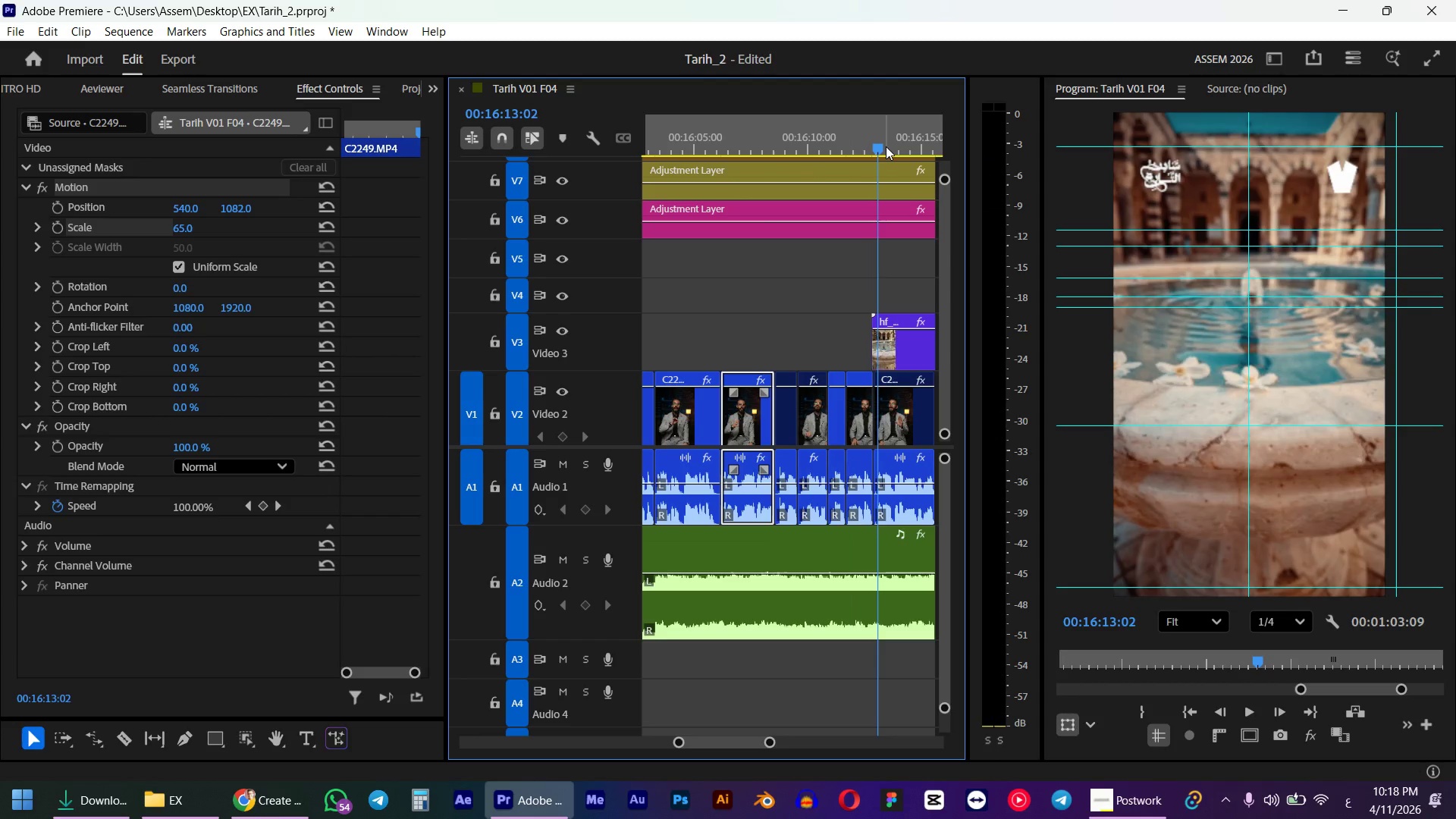 
left_click_drag(start_coordinate=[880, 143], to_coordinate=[871, 146])
 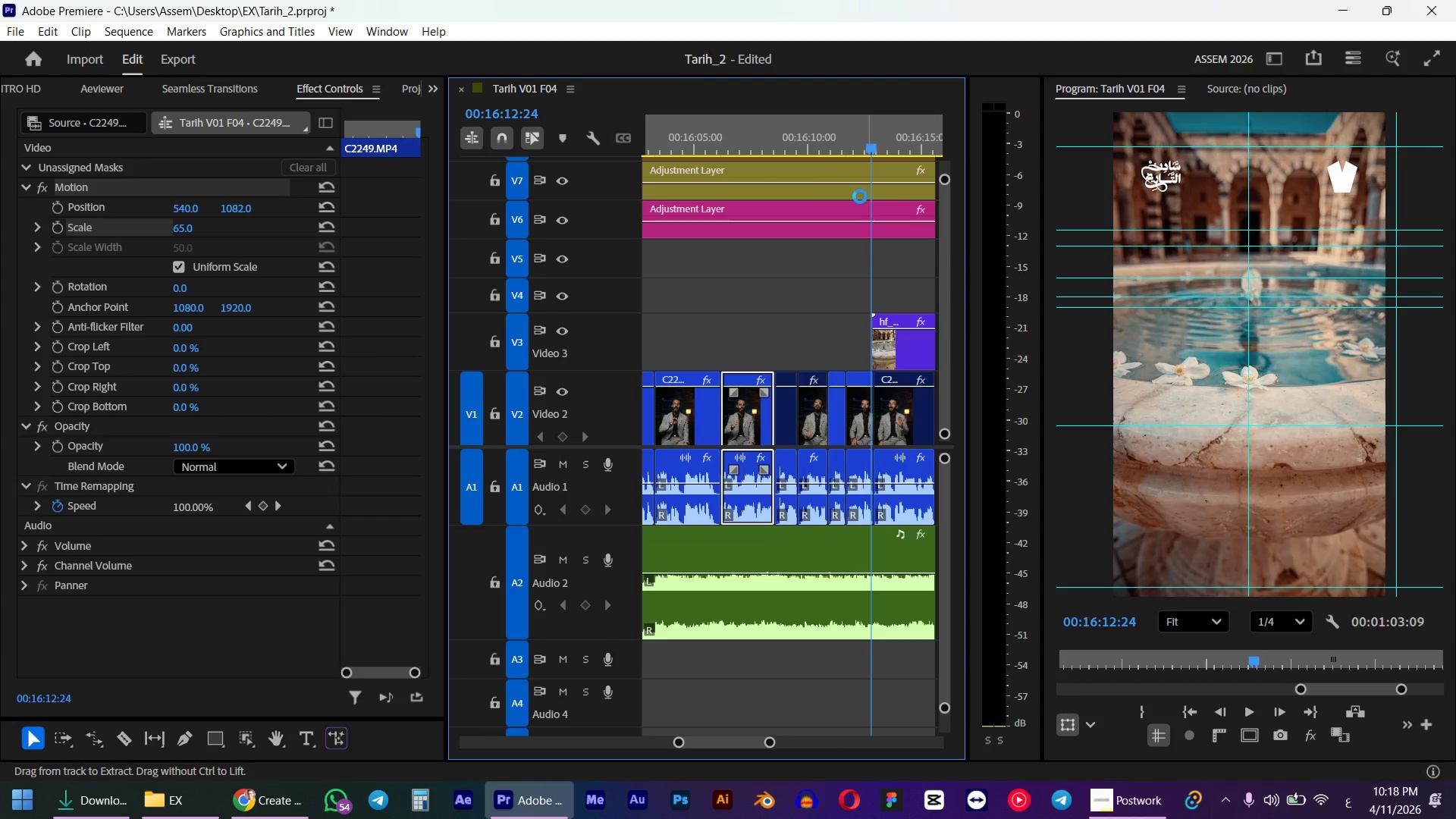 
hold_key(key=ShiftLeft, duration=0.78)
 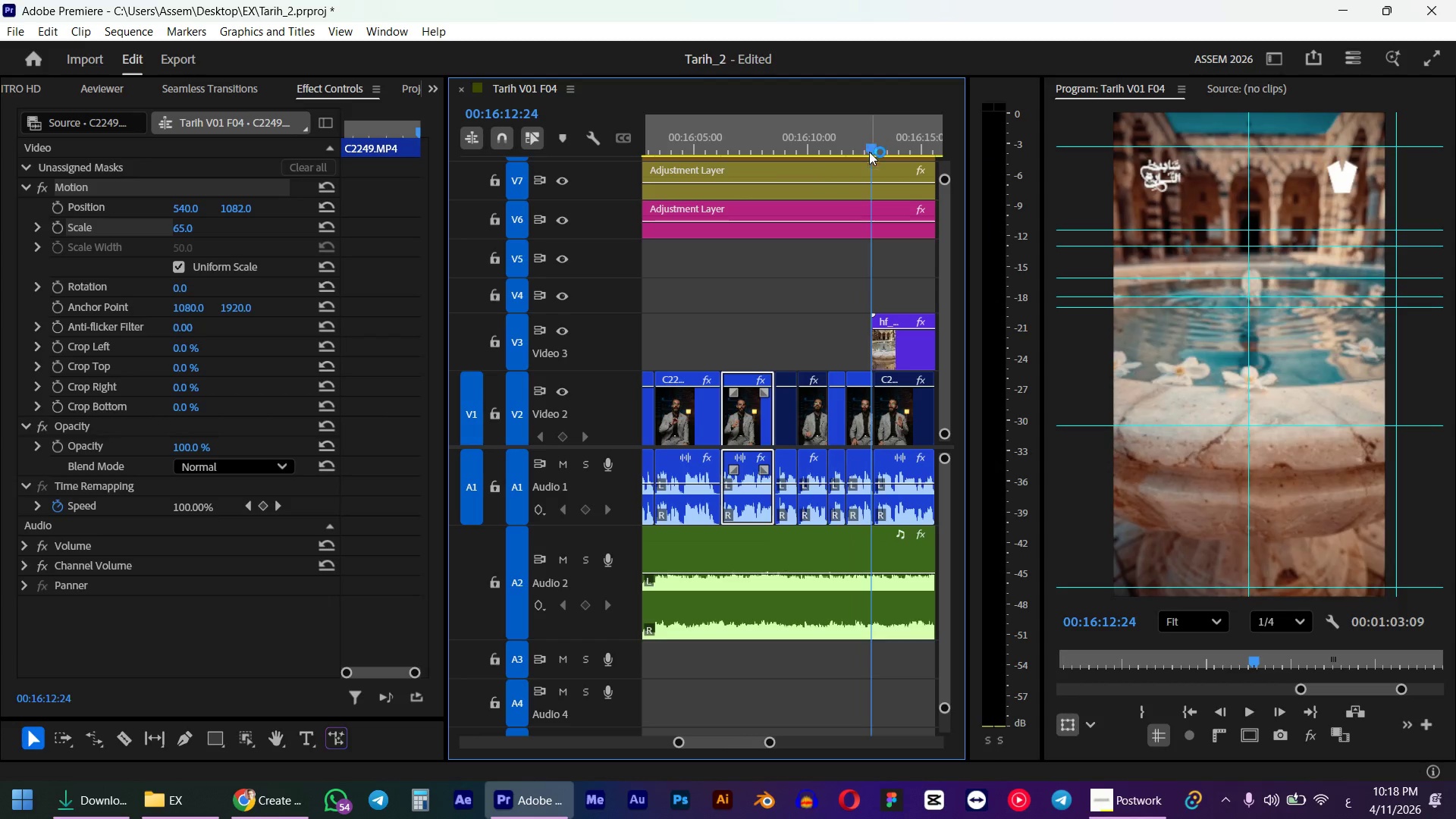 
key(Control+ControlLeft)
 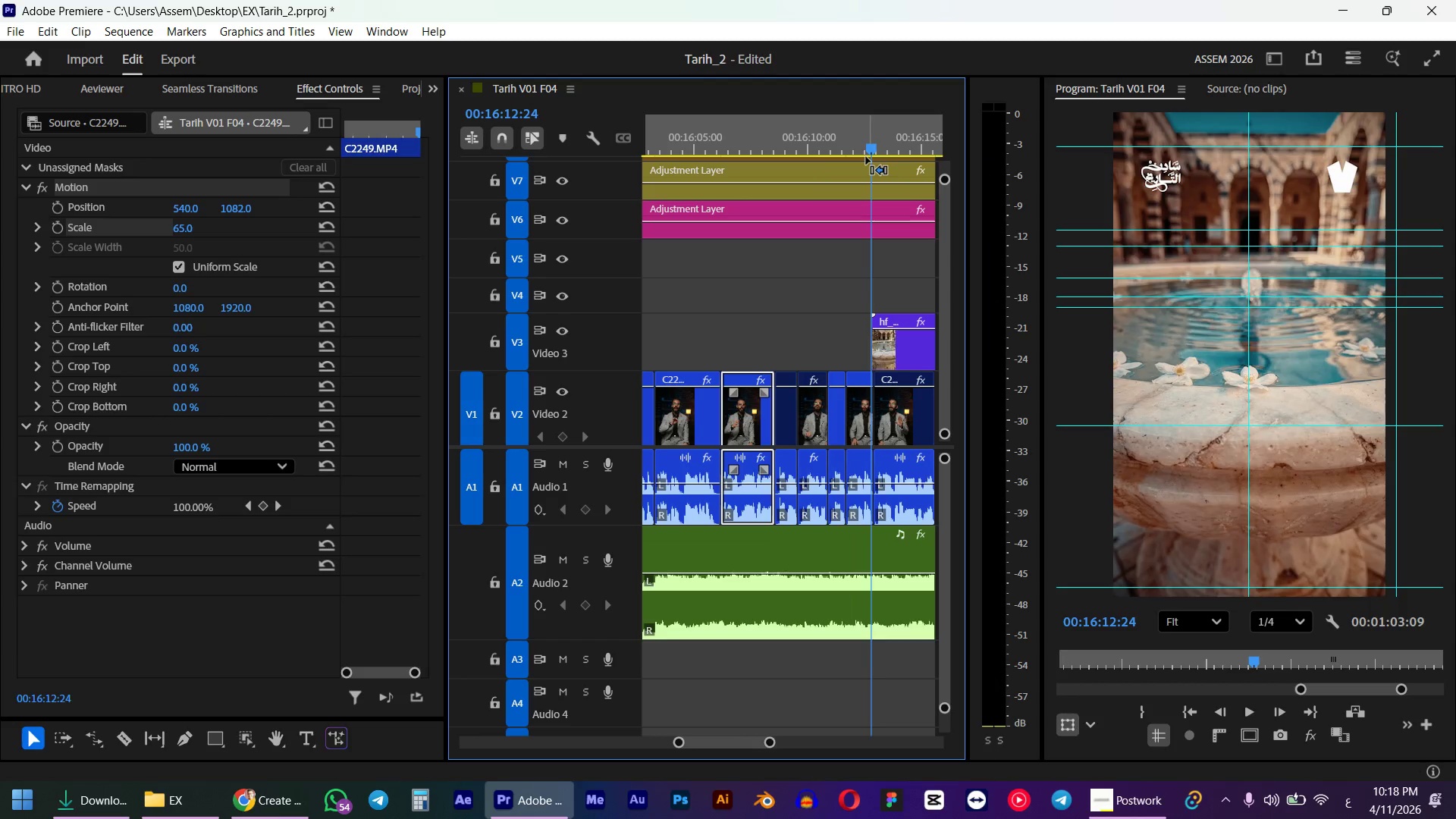 
key(Control+V)